 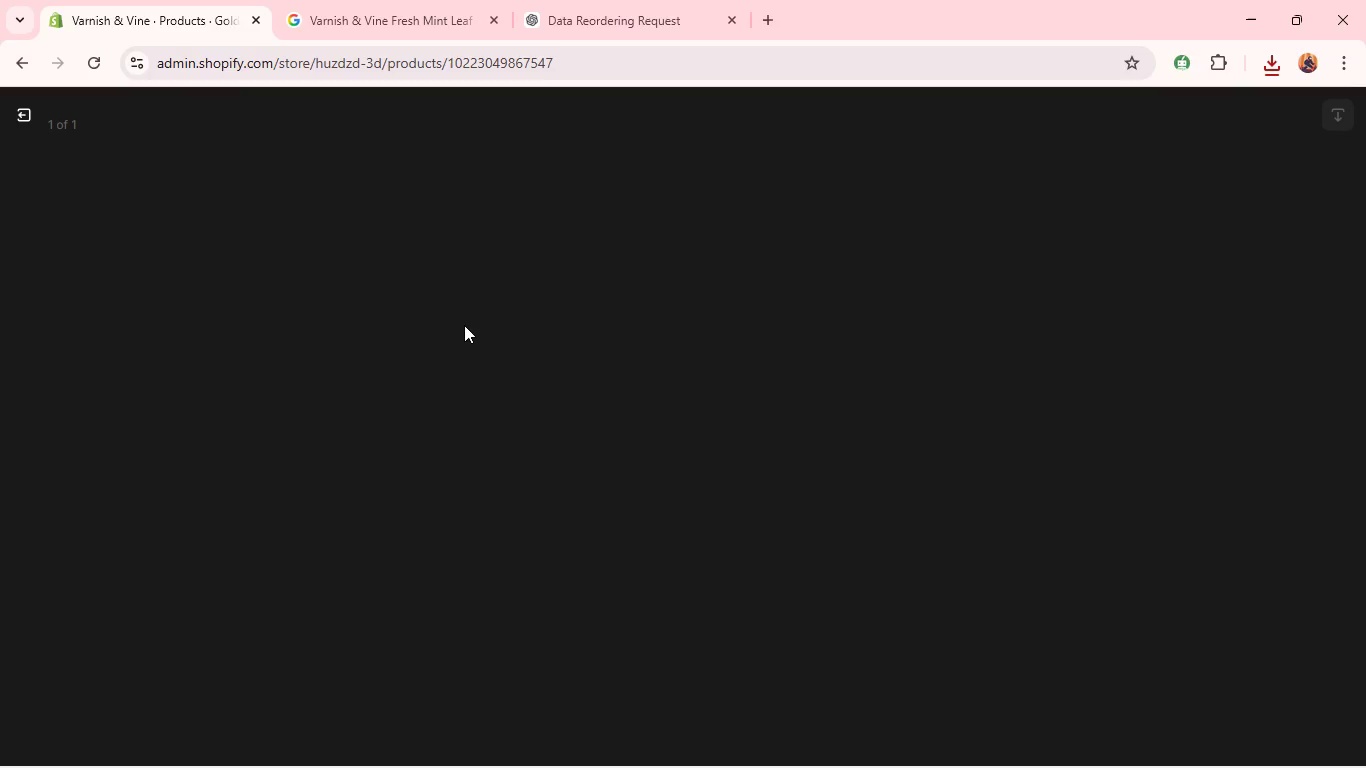 
left_click([1039, 316])
 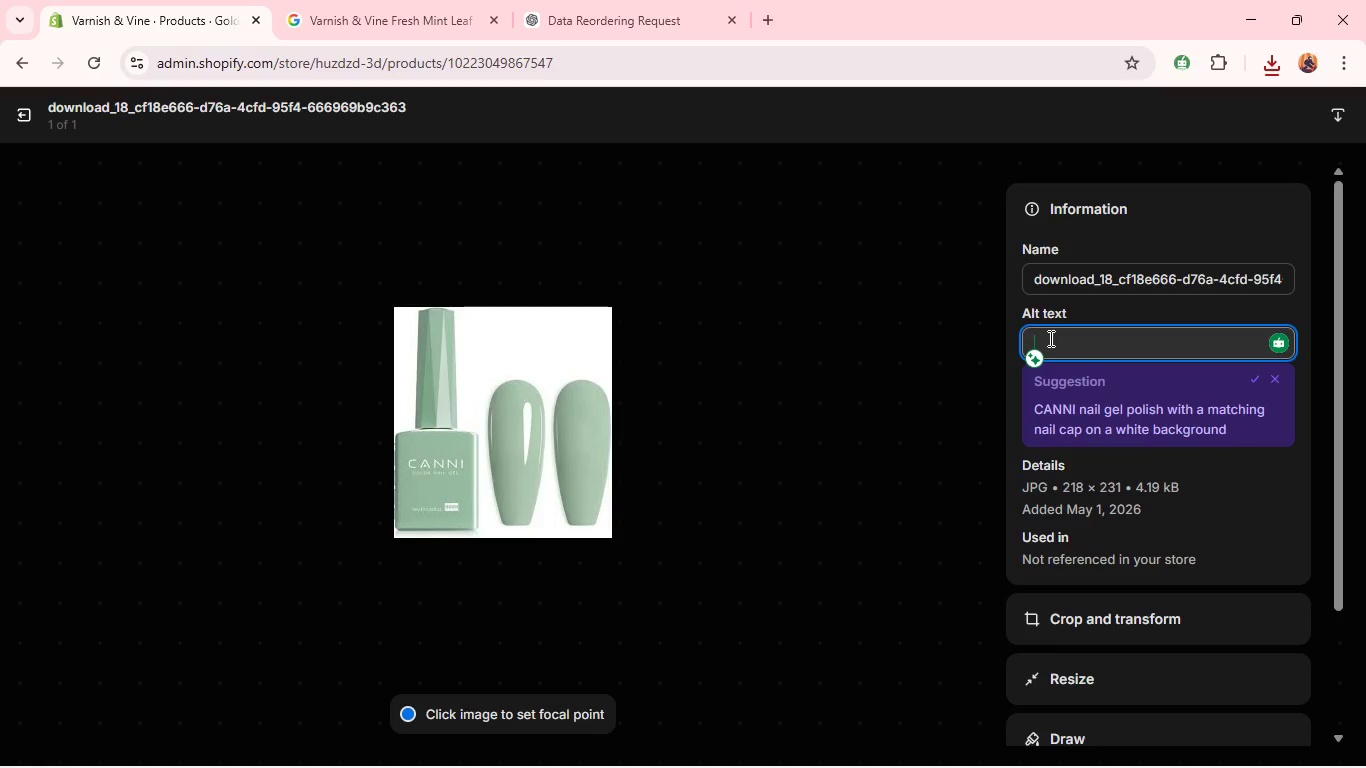 
type(Varnish & Vine Fresh )
 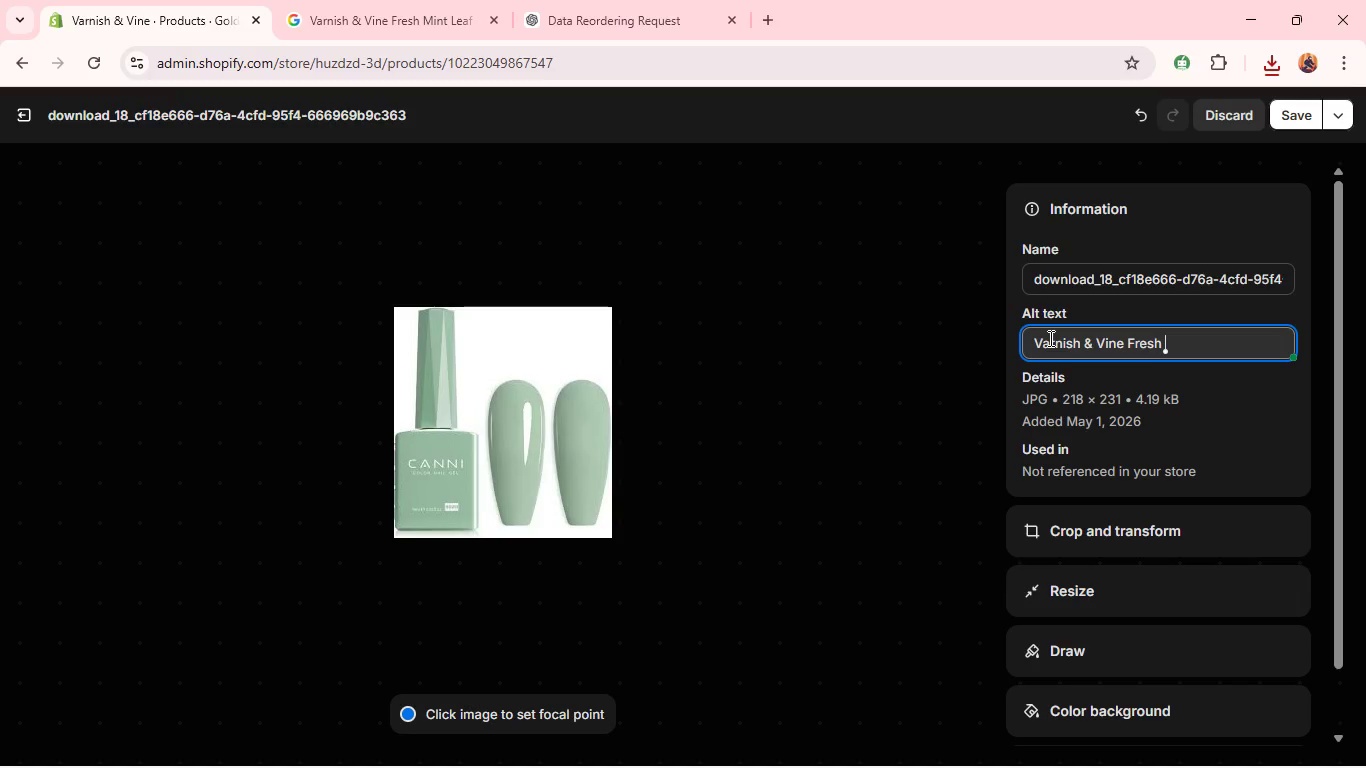 
wait(7.72)
 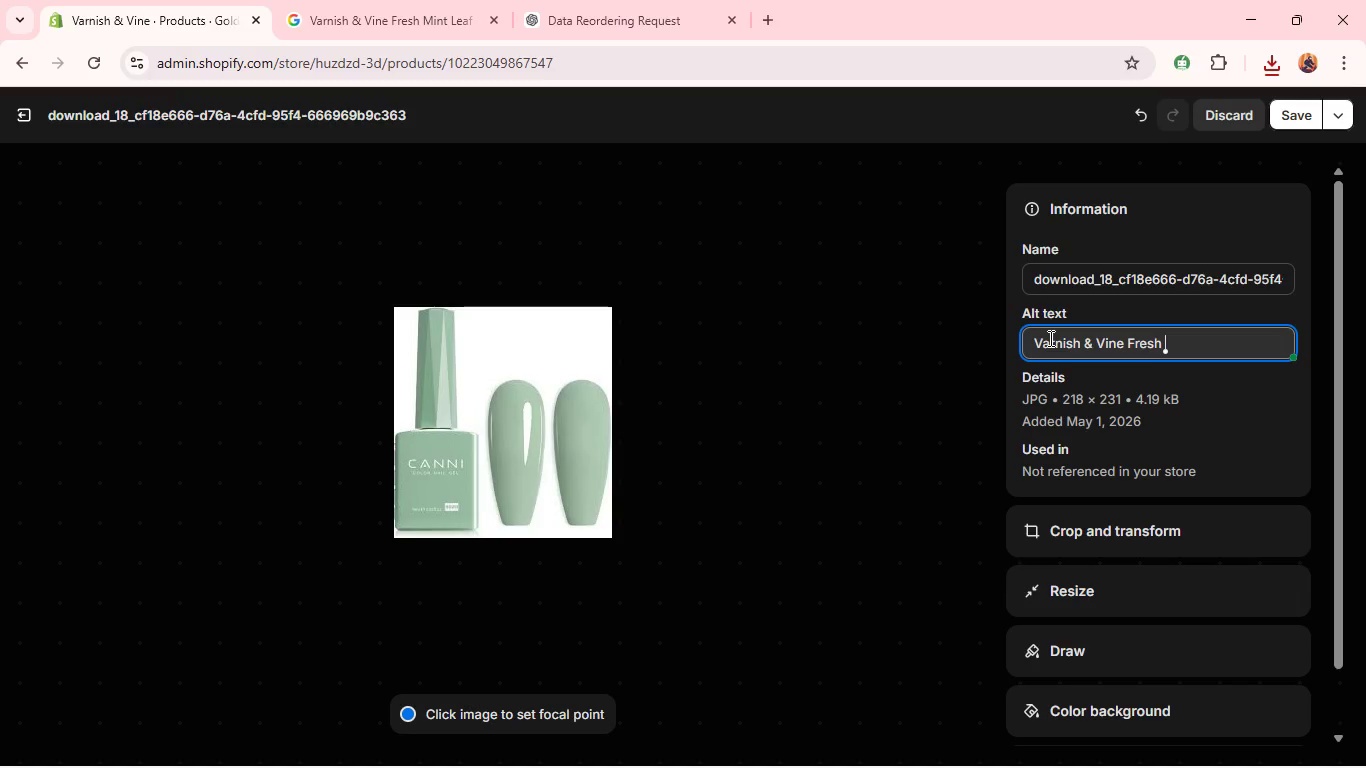 
type(Mint Leaf Gel Polish - mint green creme shade)
 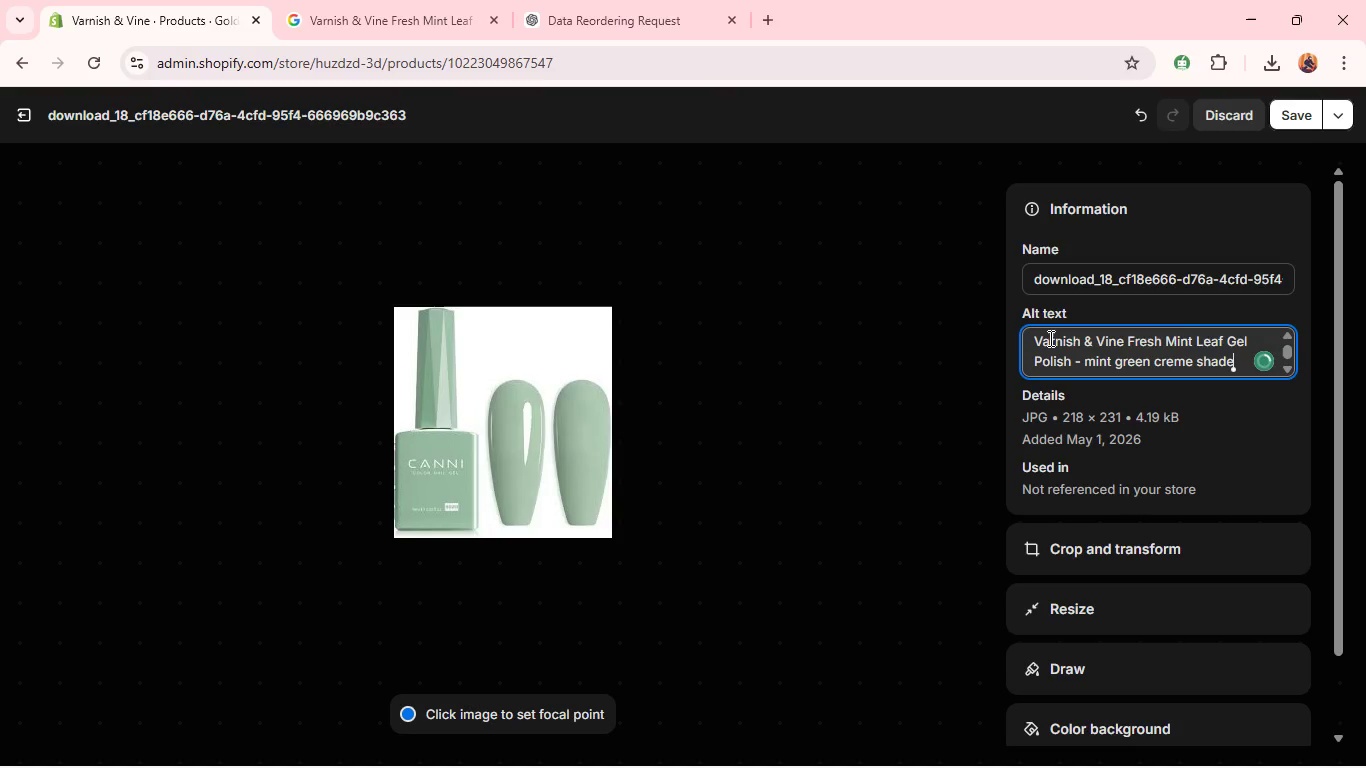 
wait(10.56)
 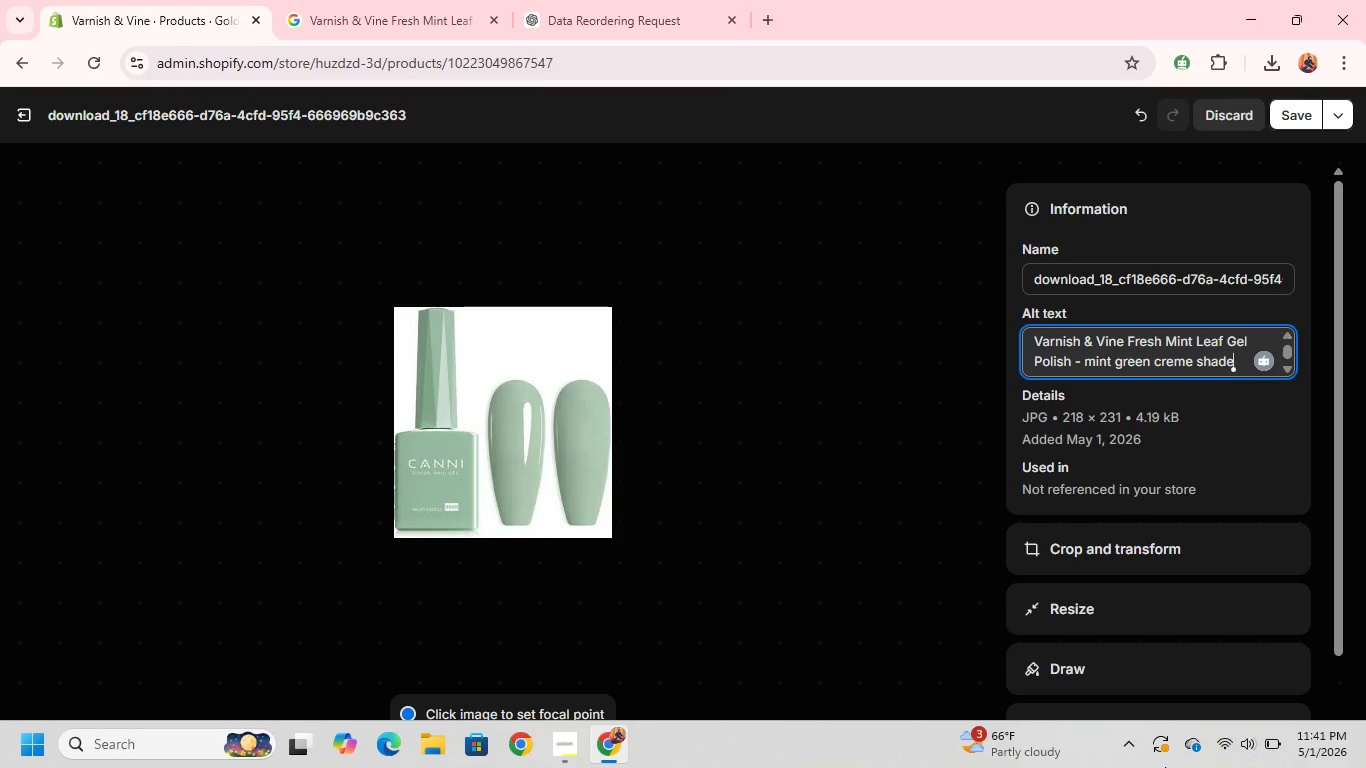 
left_click([1261, 360])
 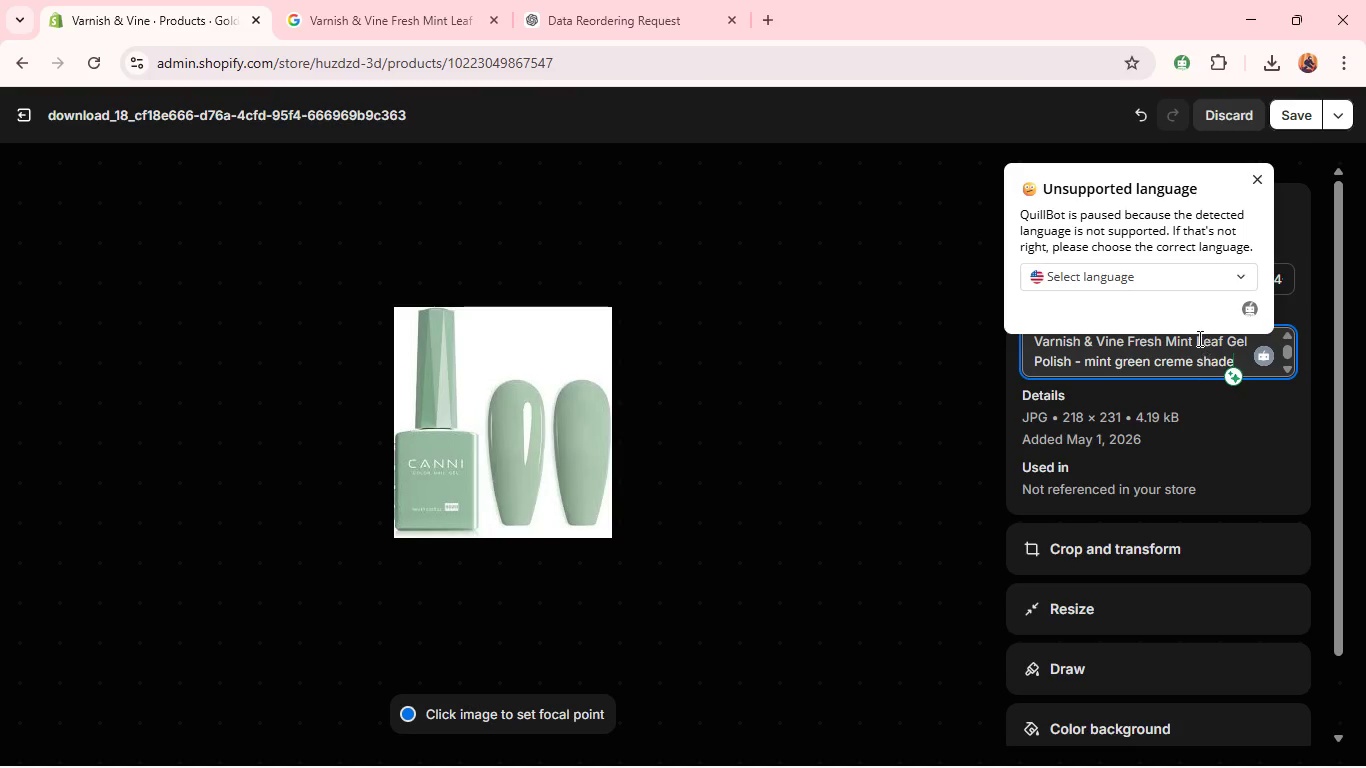 
left_click([1197, 282])
 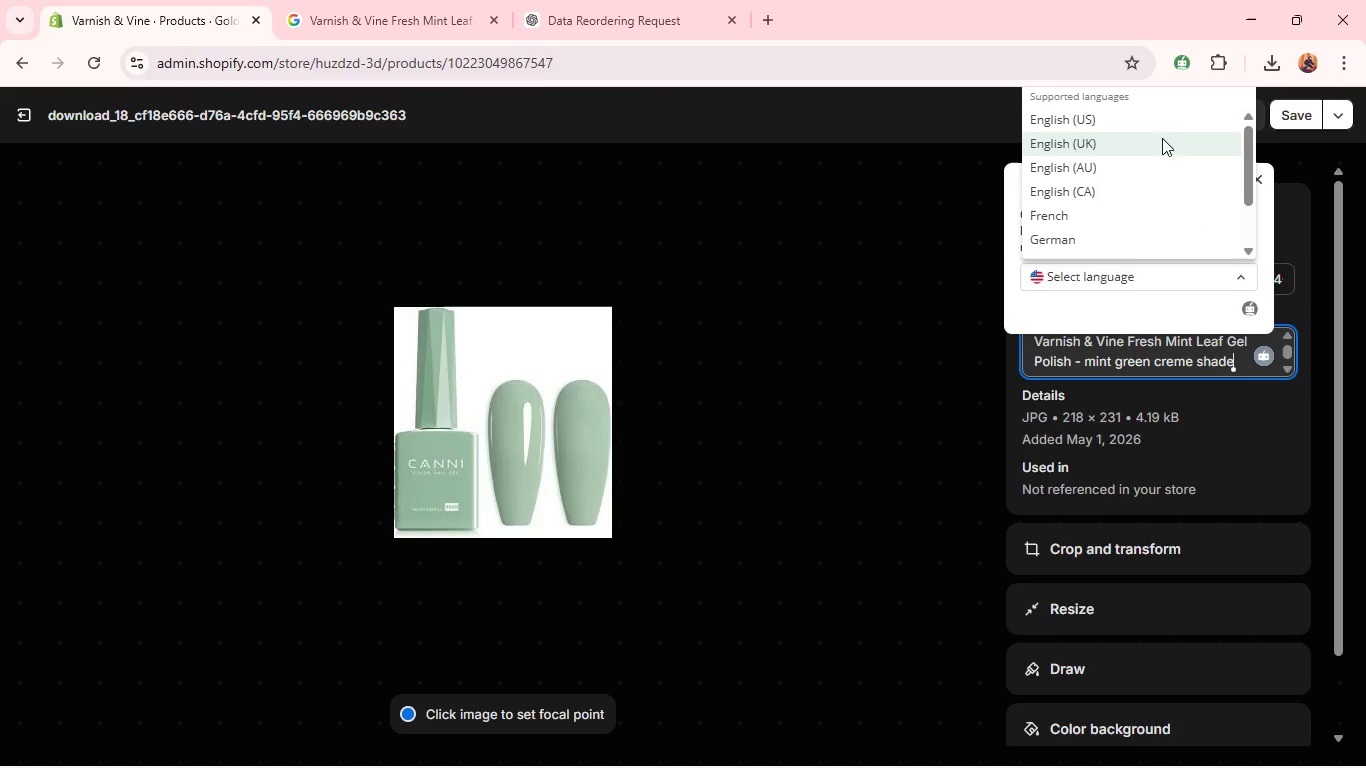 
left_click([1161, 122])
 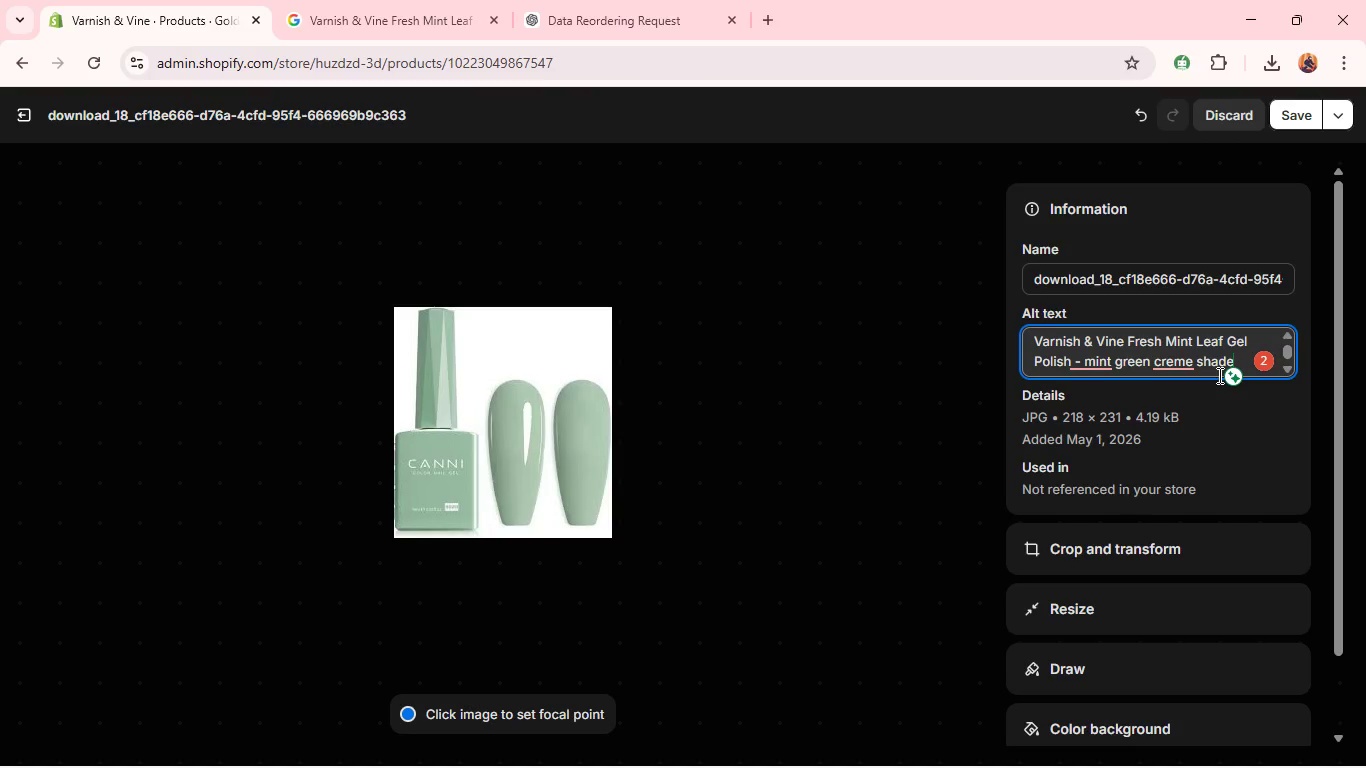 
wait(5.67)
 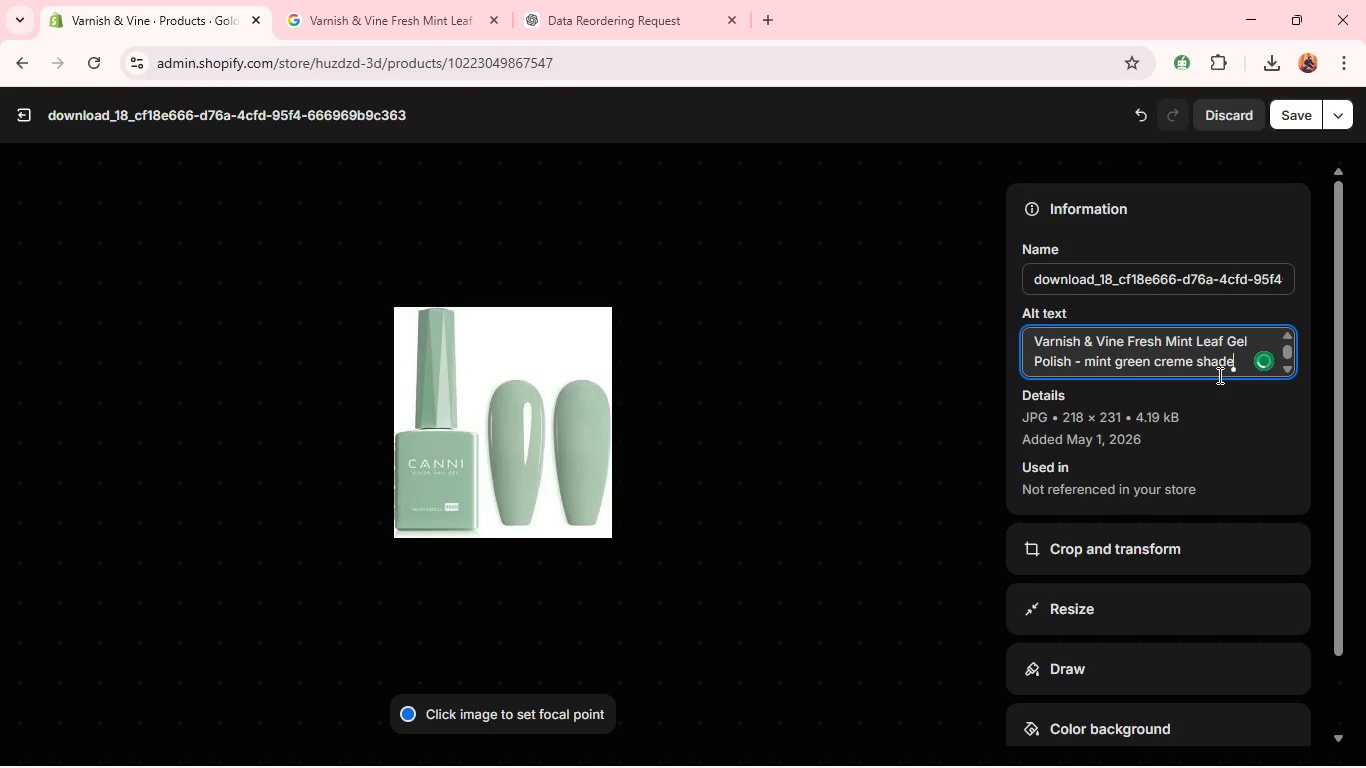 
mouse_move([1092, 402])
 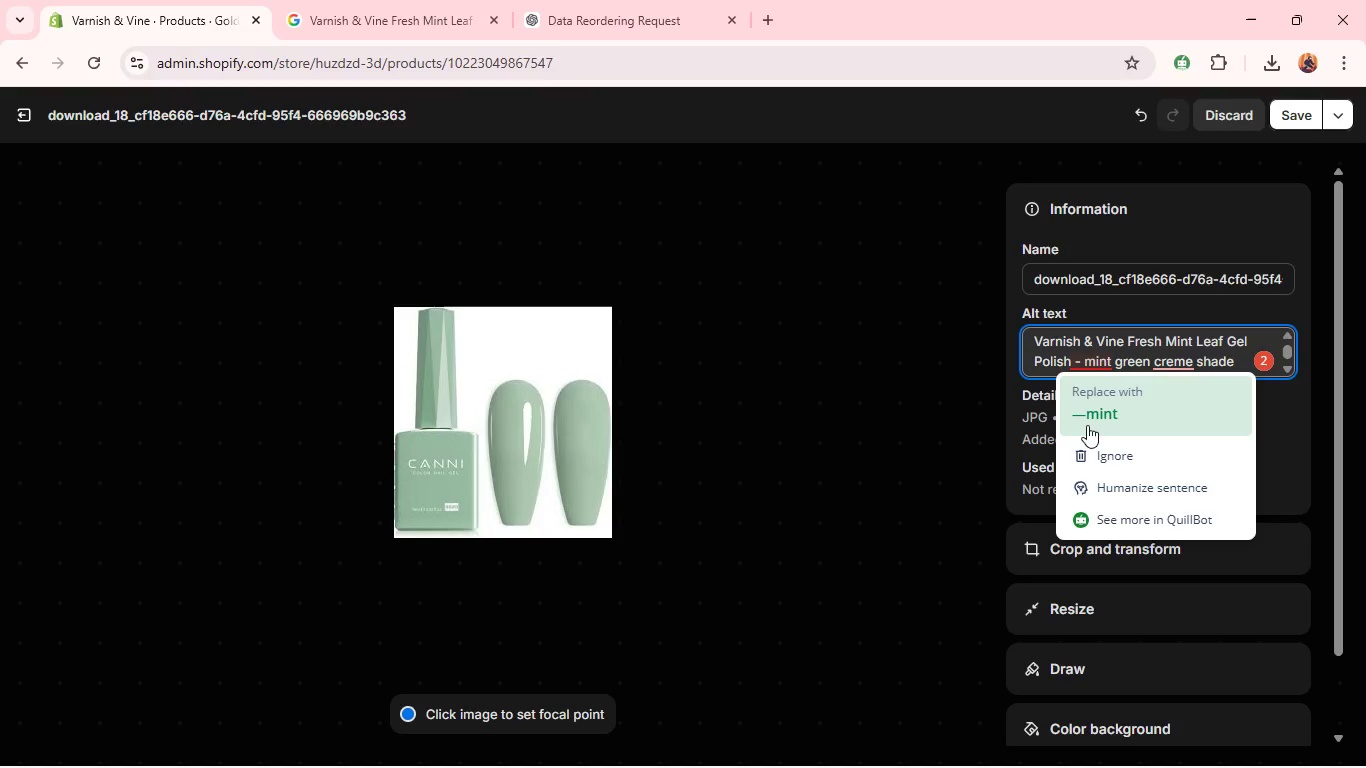 
left_click([1087, 425])
 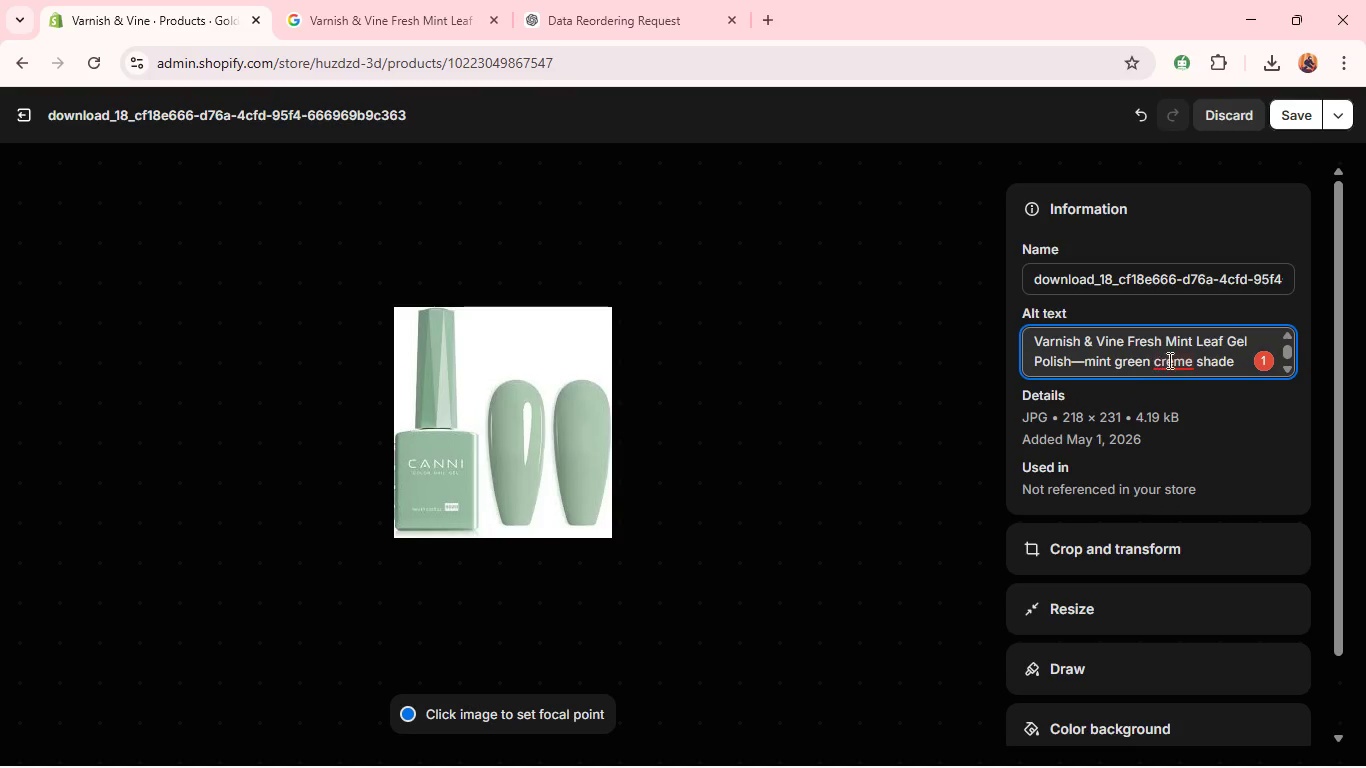 
left_click([1179, 357])
 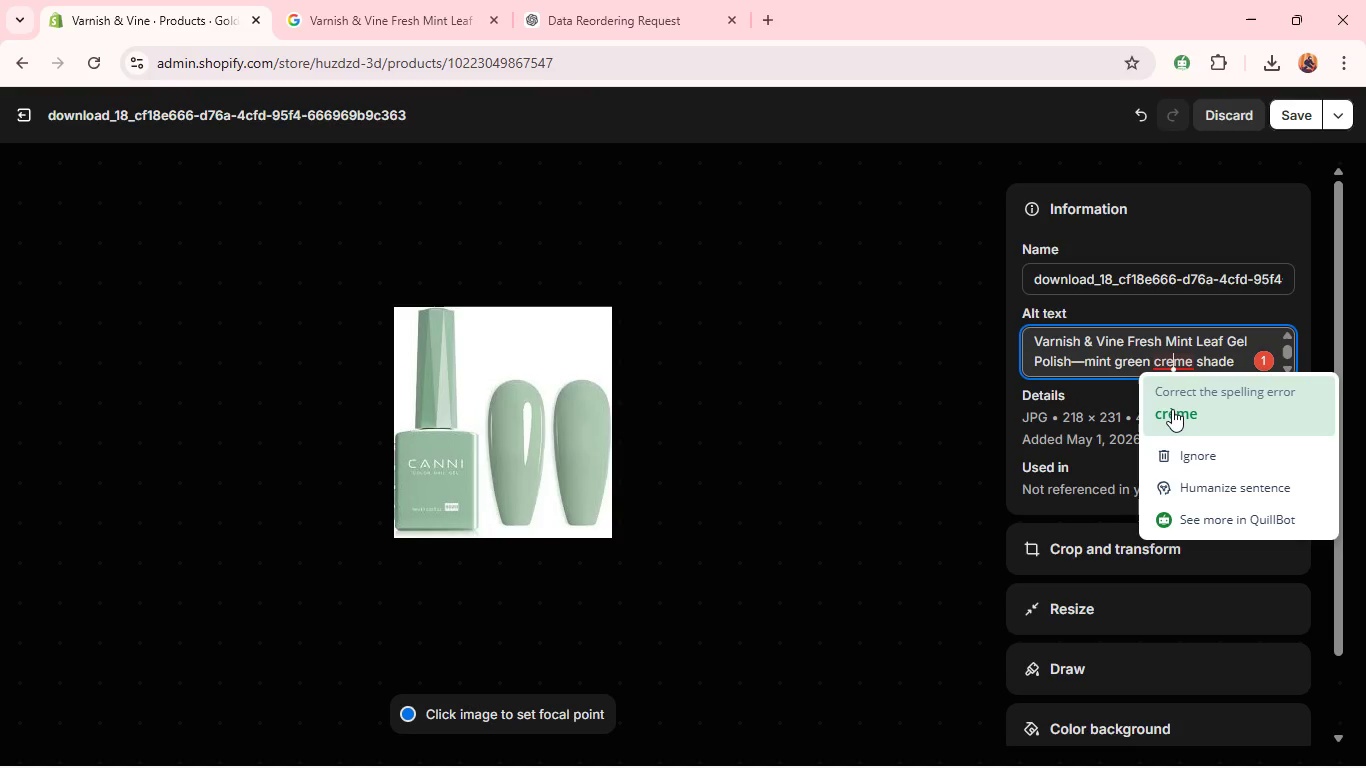 
left_click([1172, 410])
 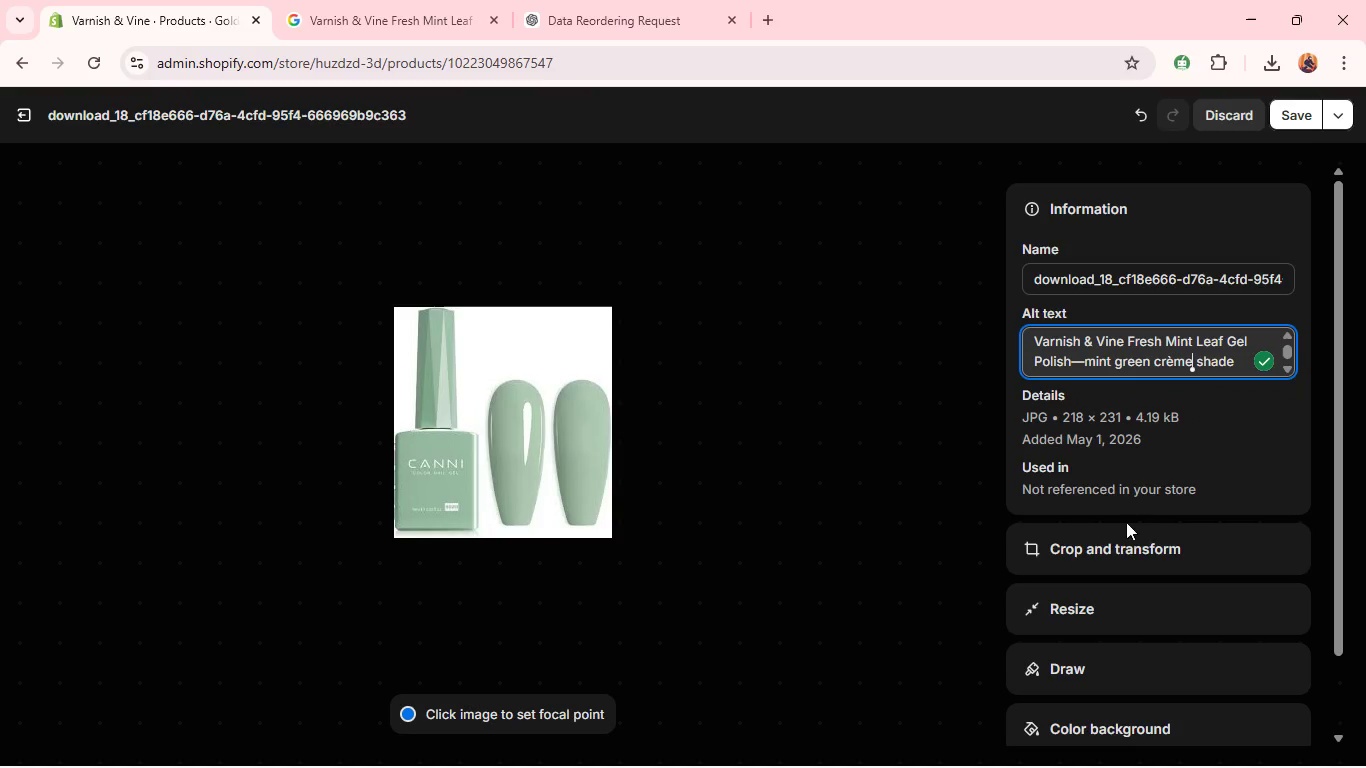 
left_click([1119, 538])
 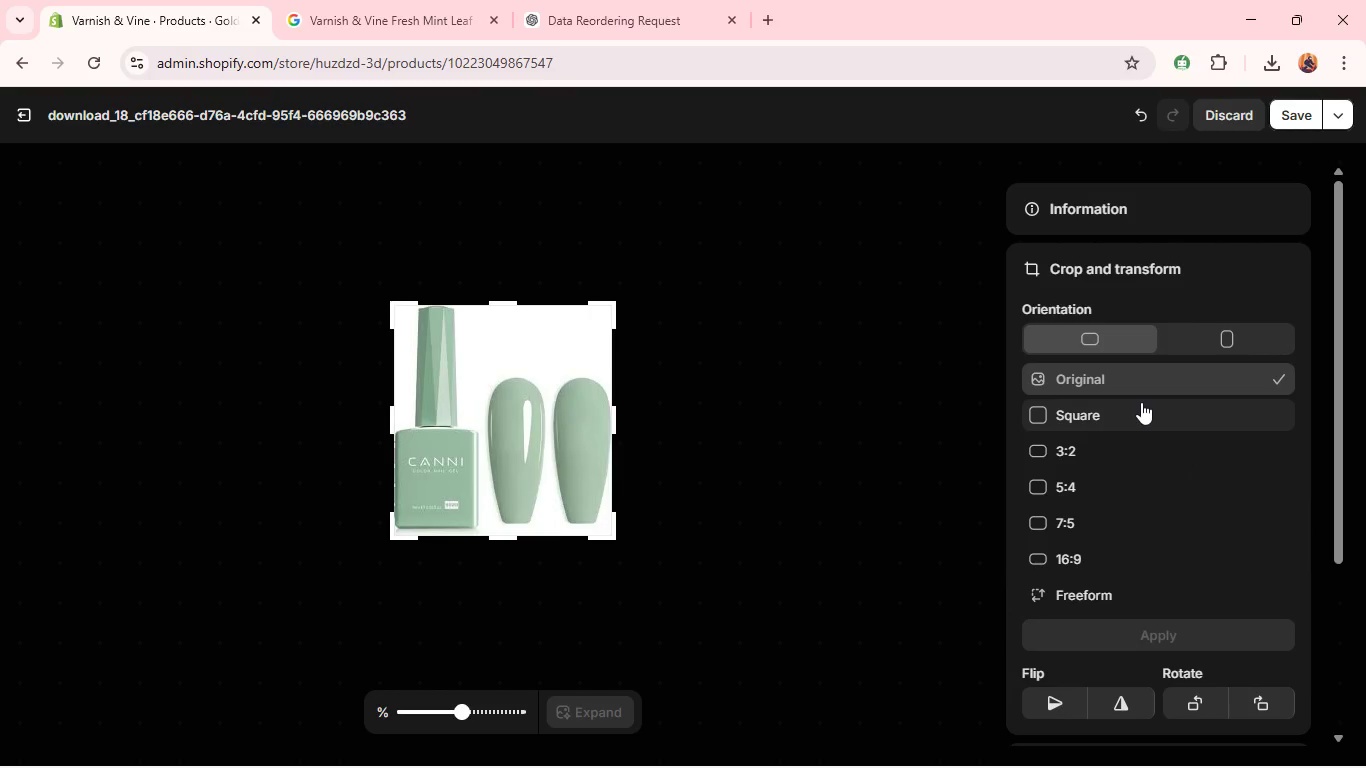 
left_click([1141, 402])
 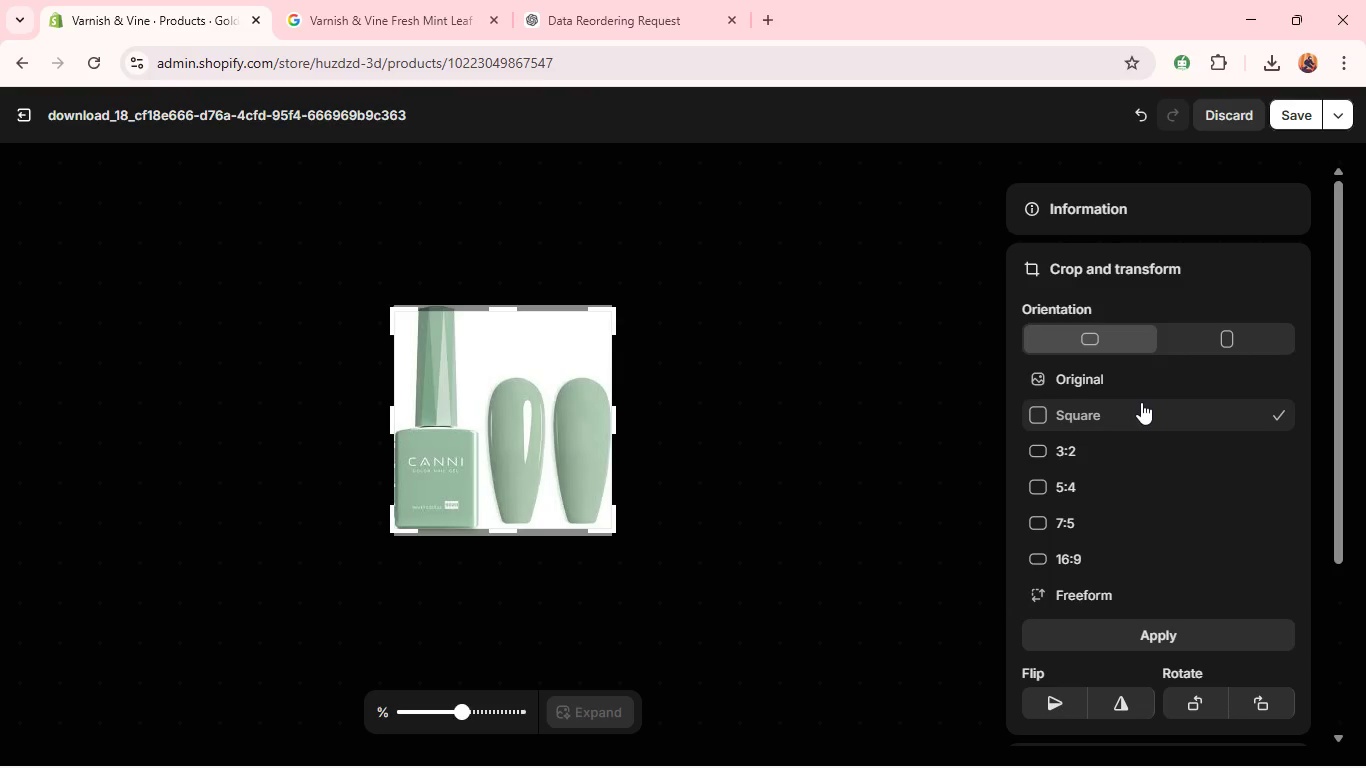 
wait(8.66)
 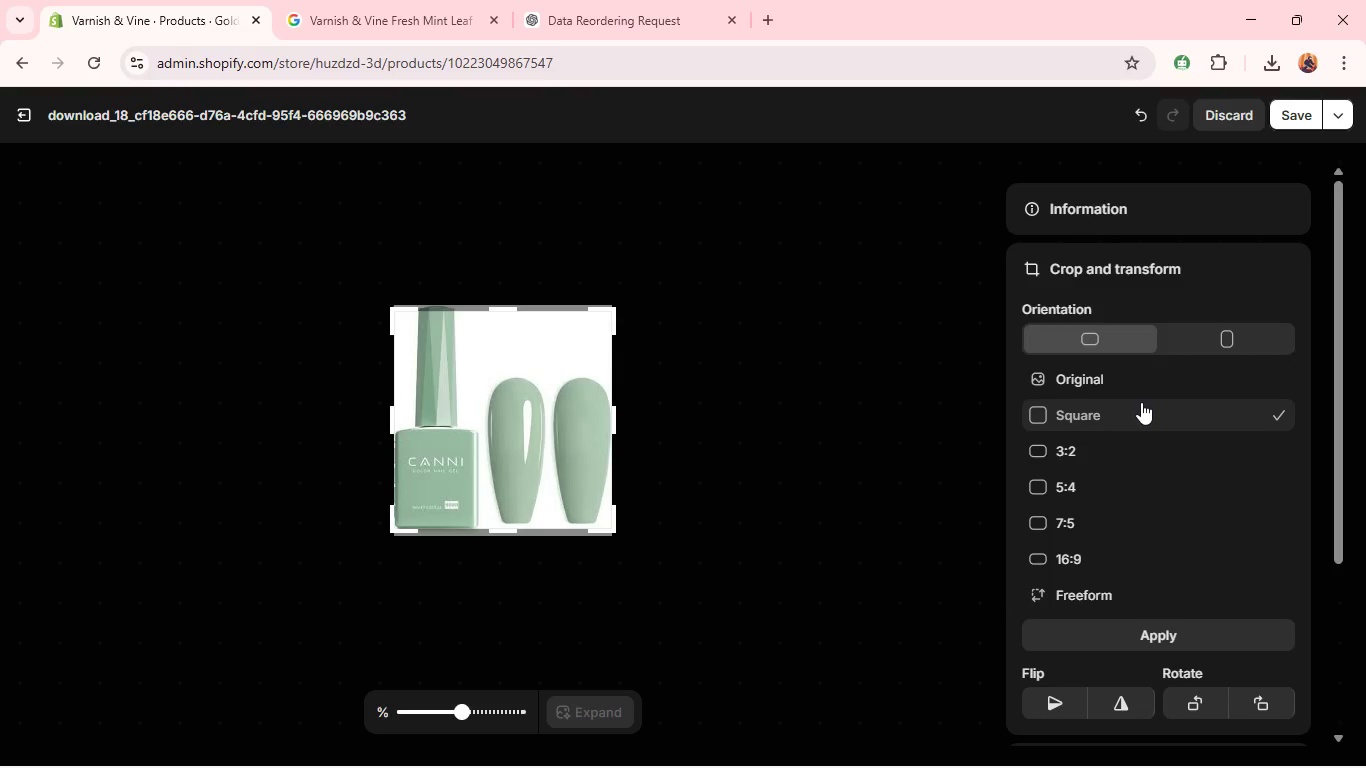 
left_click([1293, 121])
 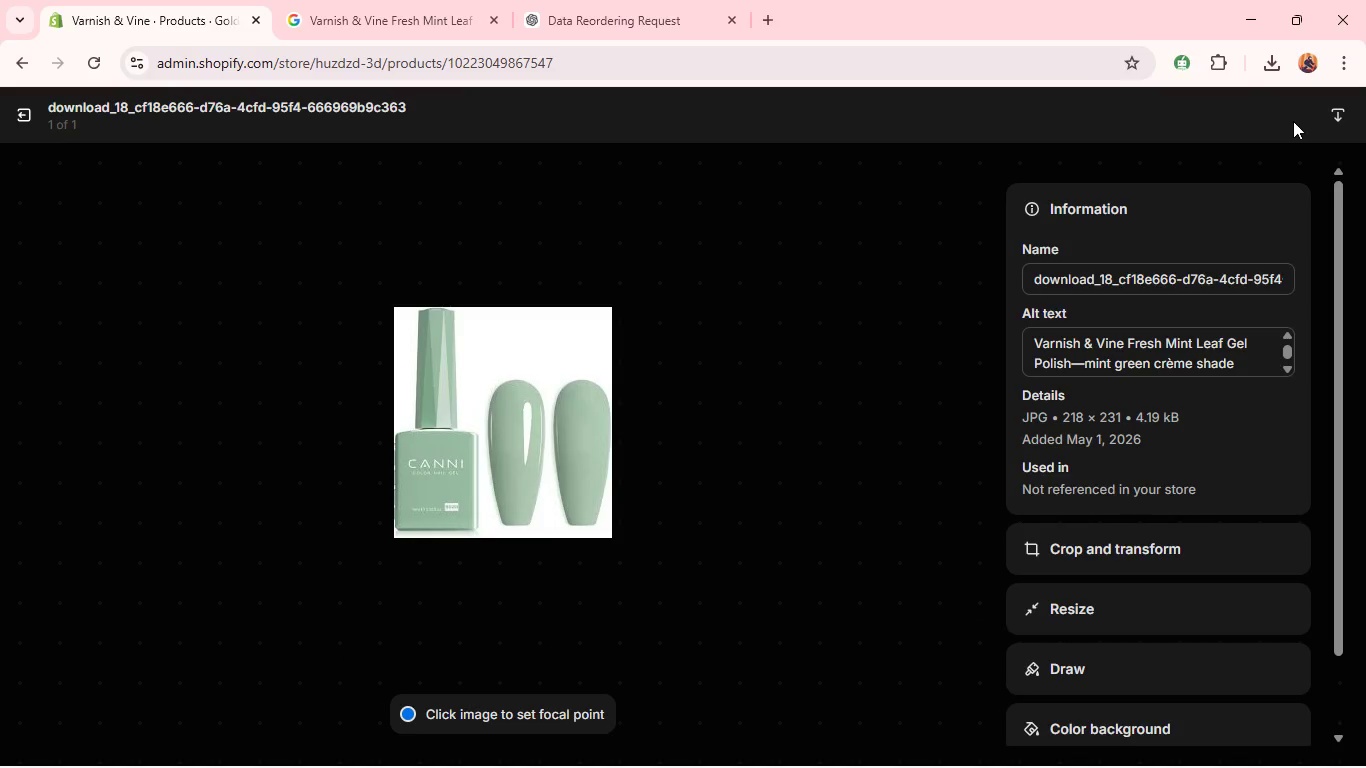 
wait(9.28)
 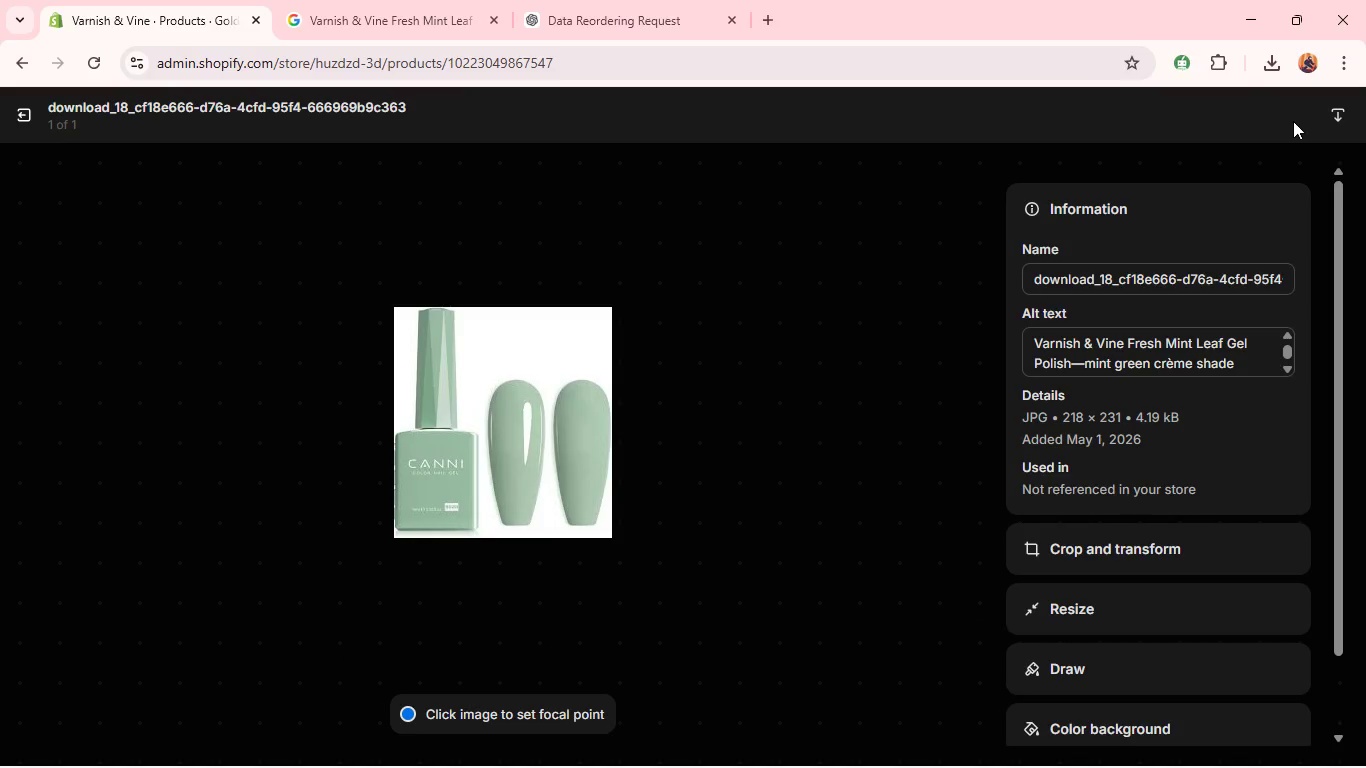 
left_click([28, 118])
 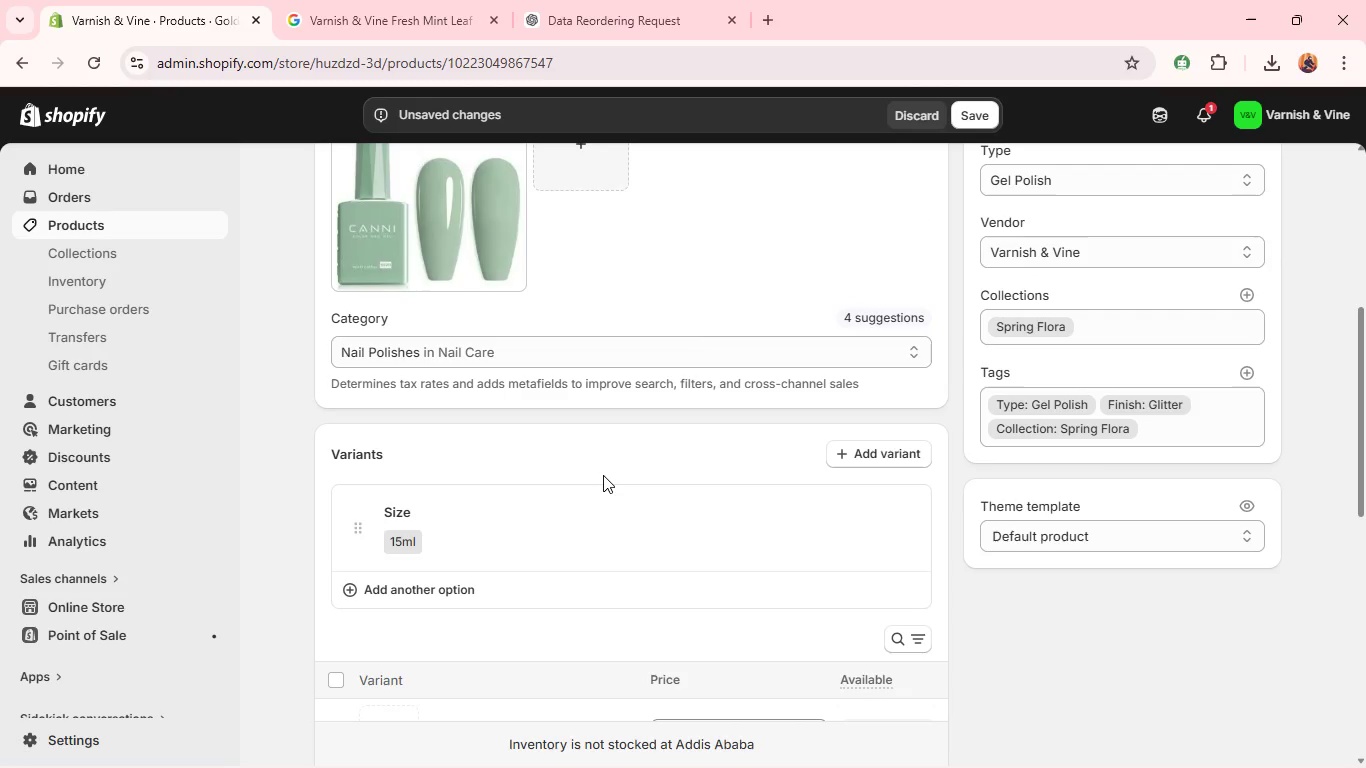 
left_click([410, 533])
 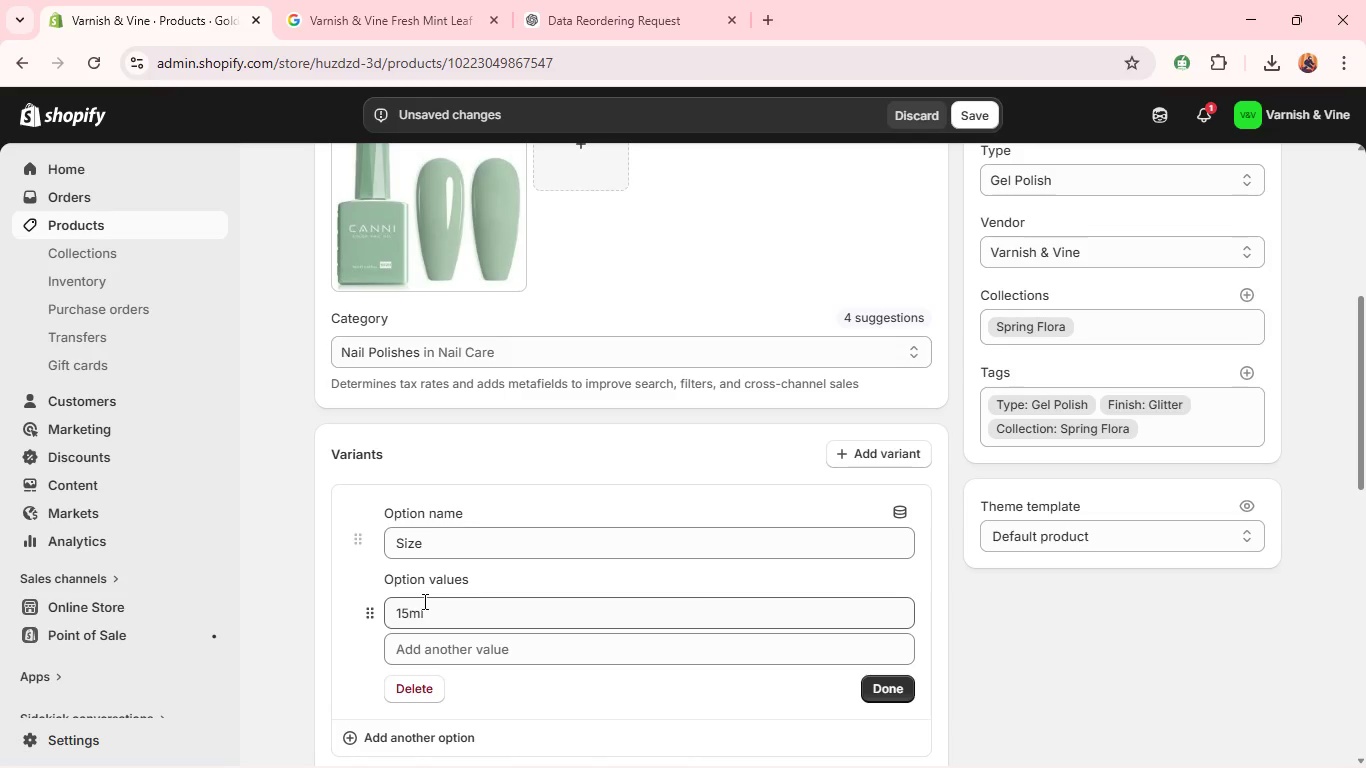 
left_click([411, 605])
 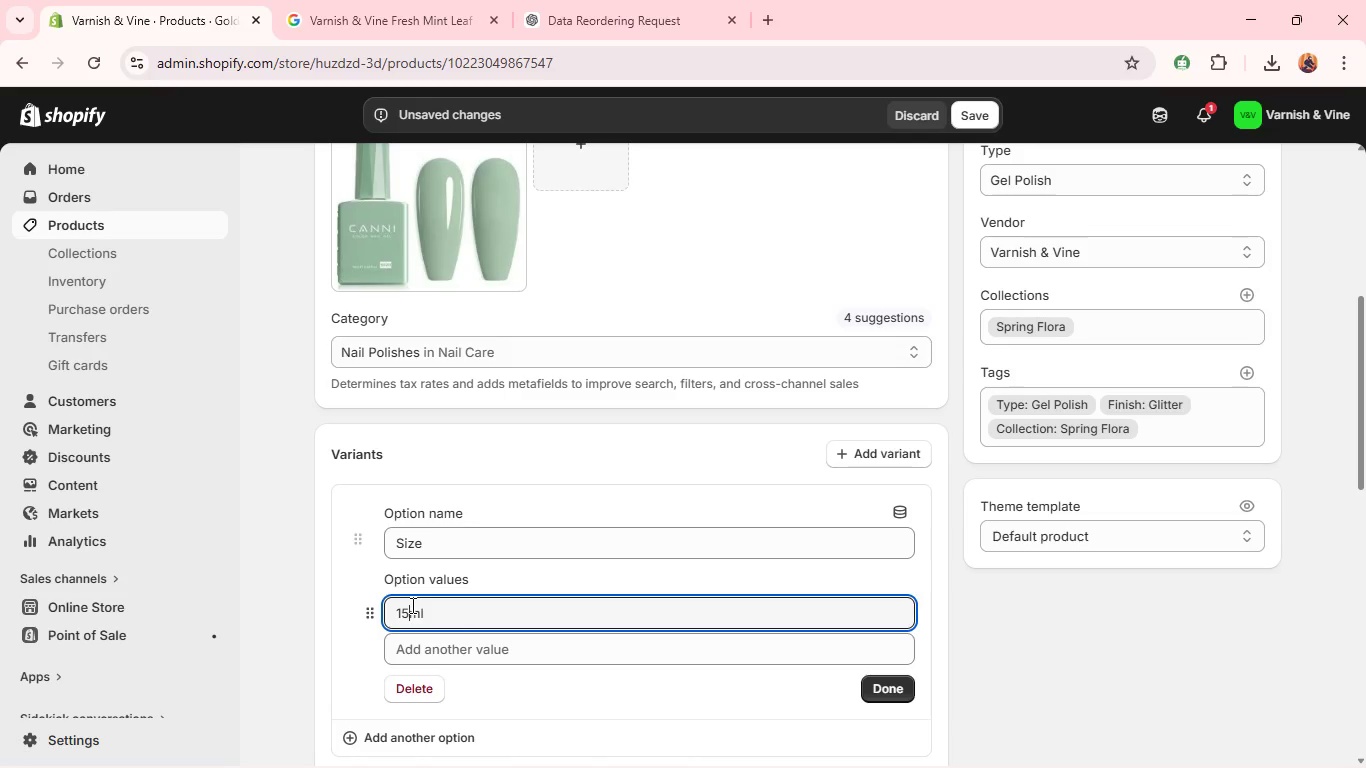 
key(Backspace)
 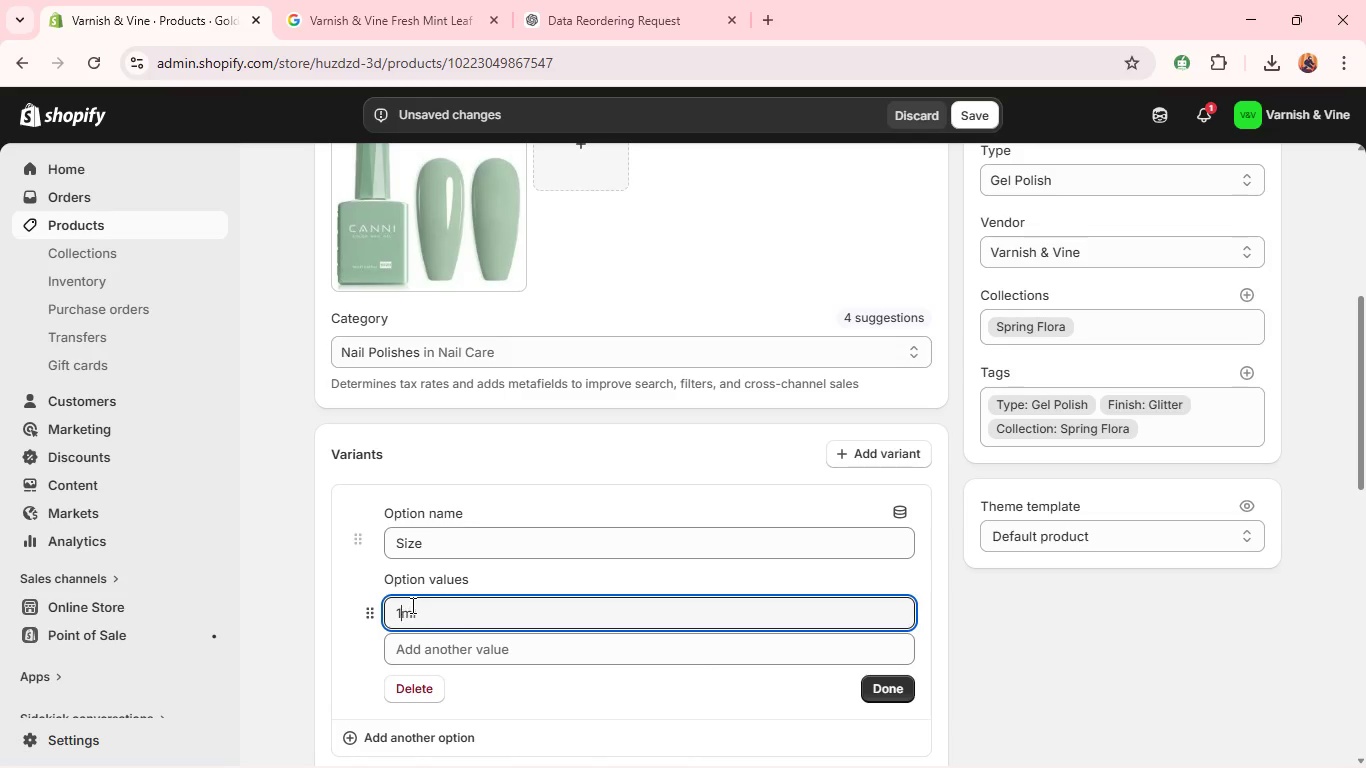 
key(Backspace)
 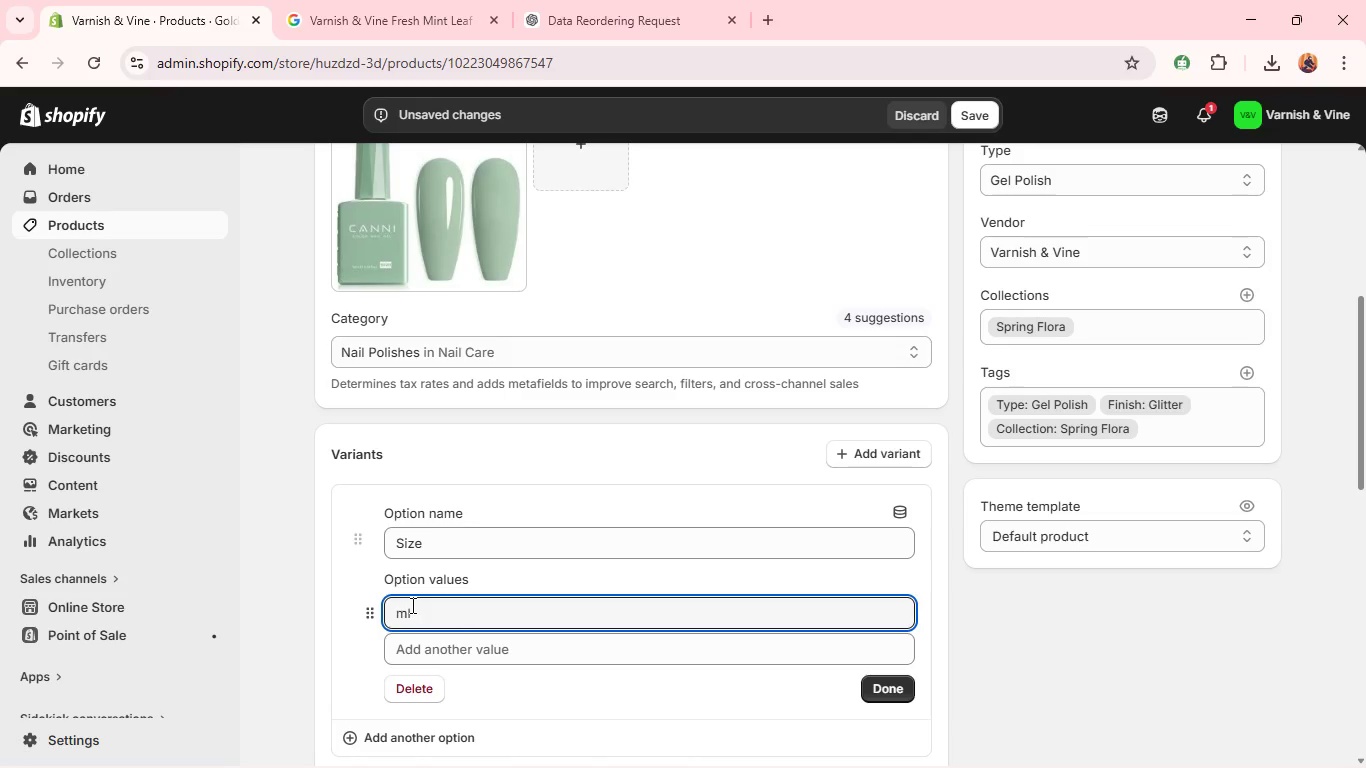 
key(8)
 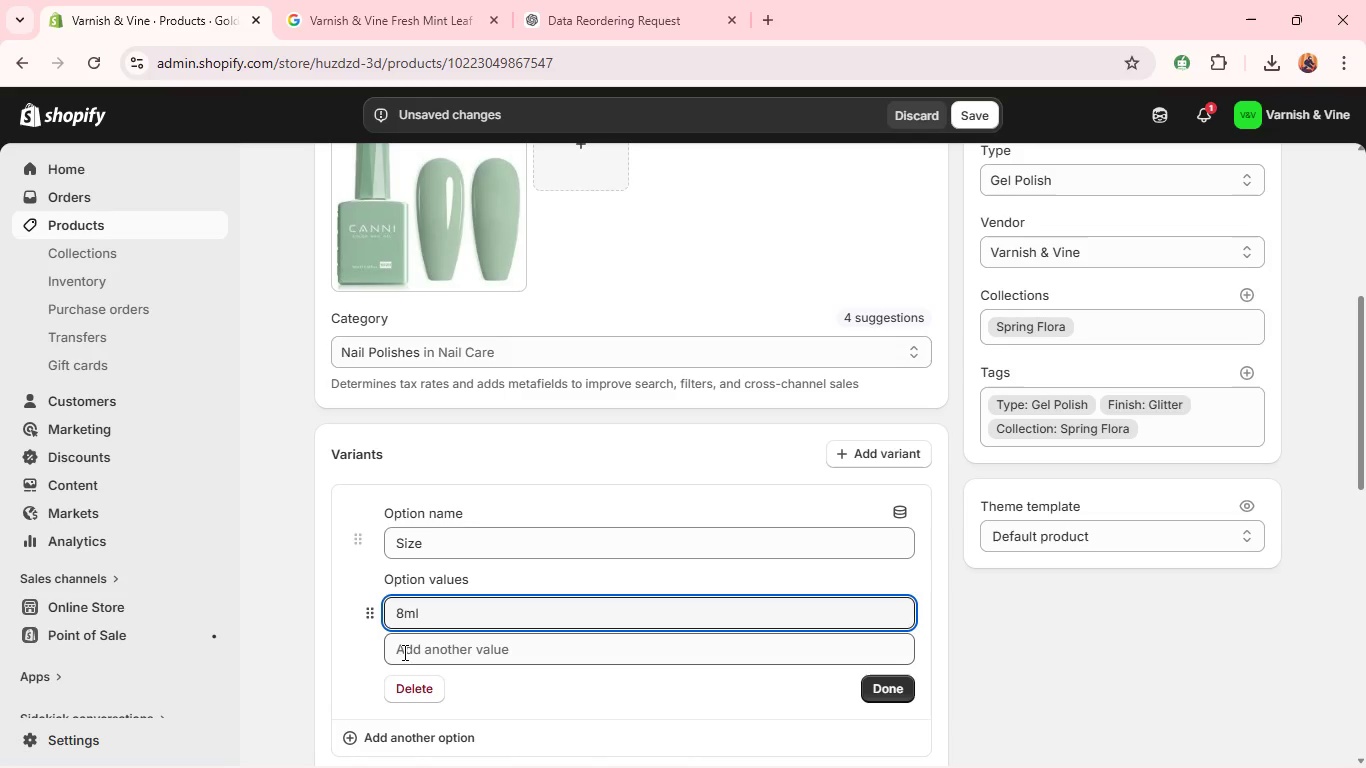 
left_click([403, 655])
 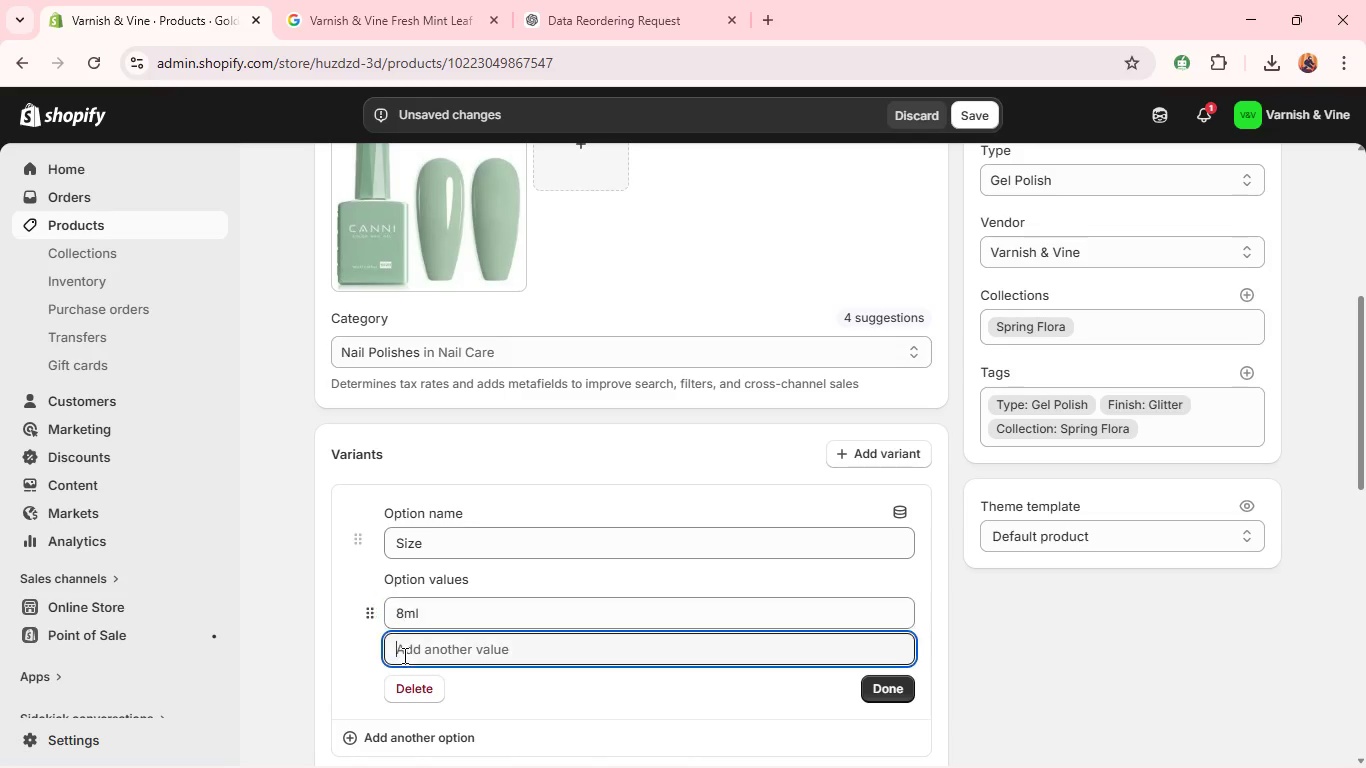 
type(15ml)
 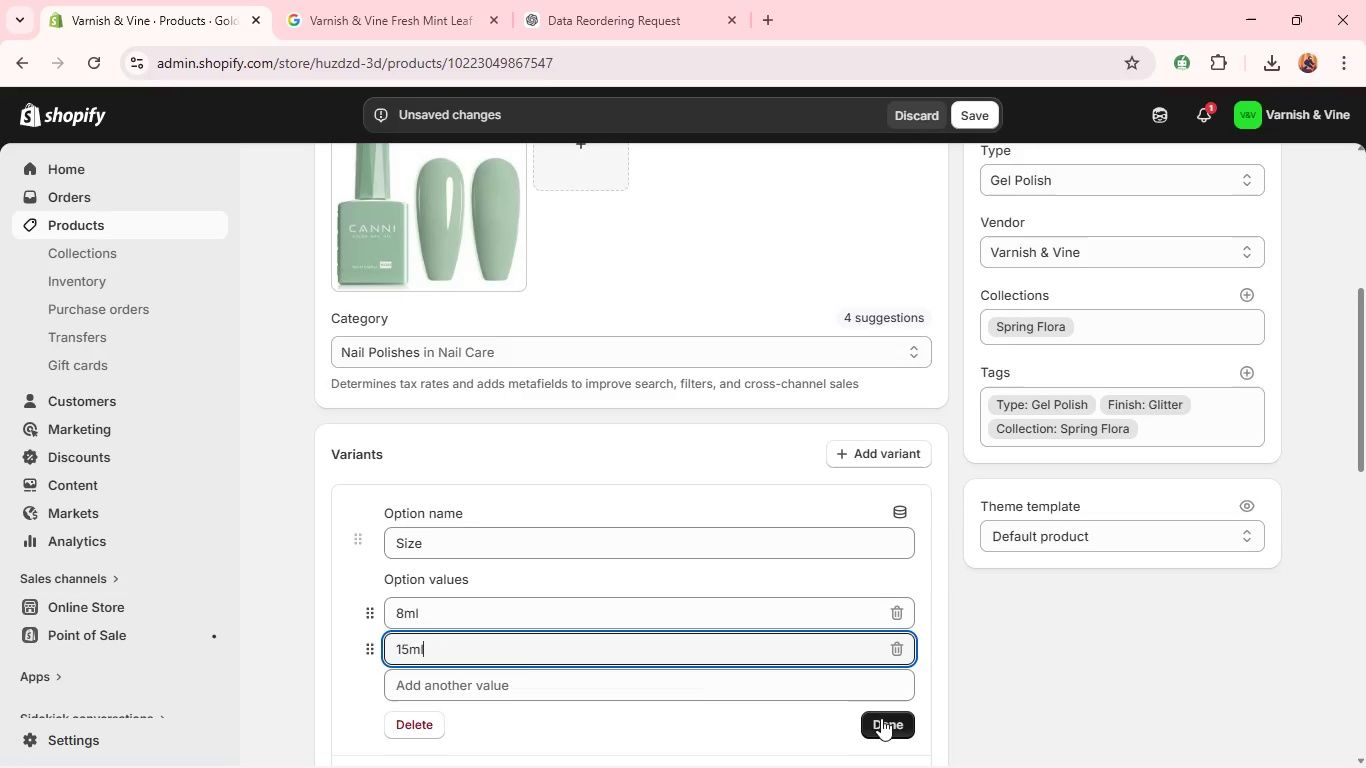 
left_click([872, 724])
 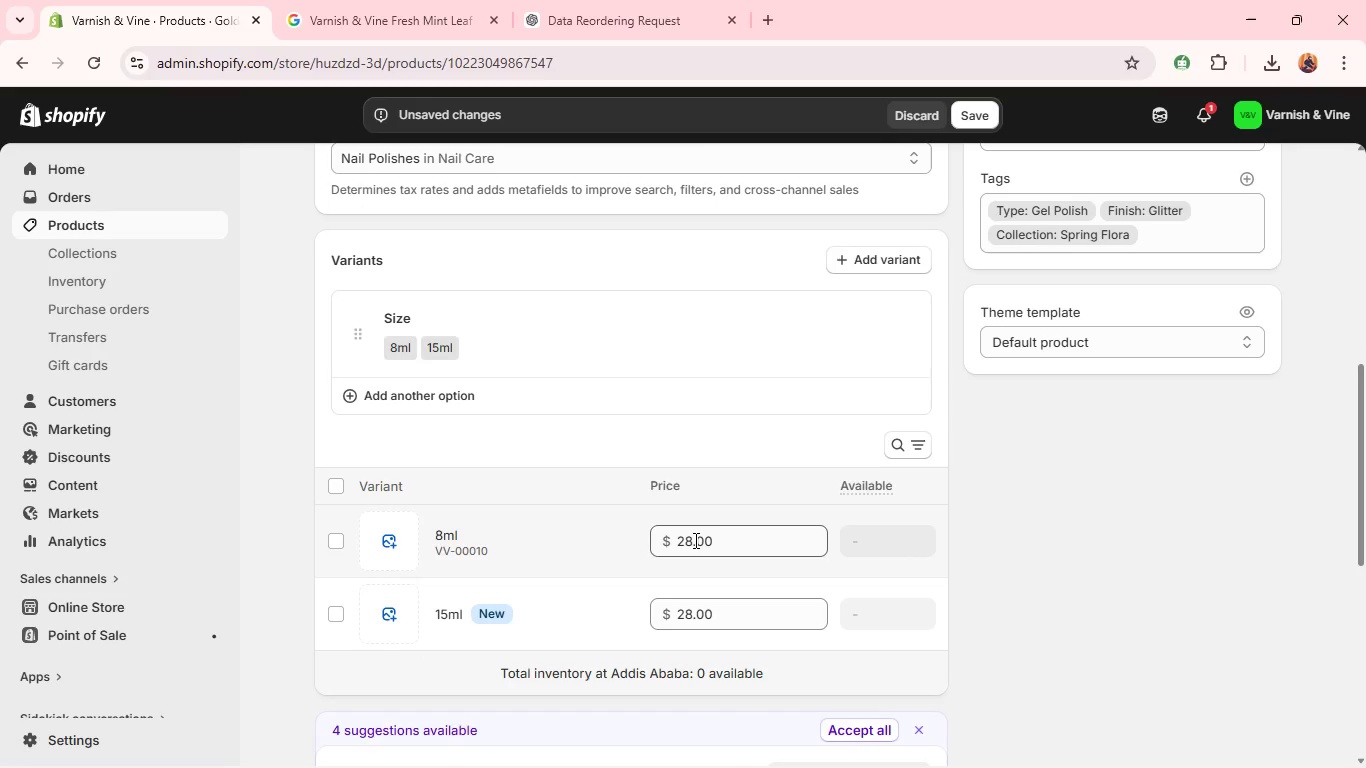 
double_click([692, 540])
 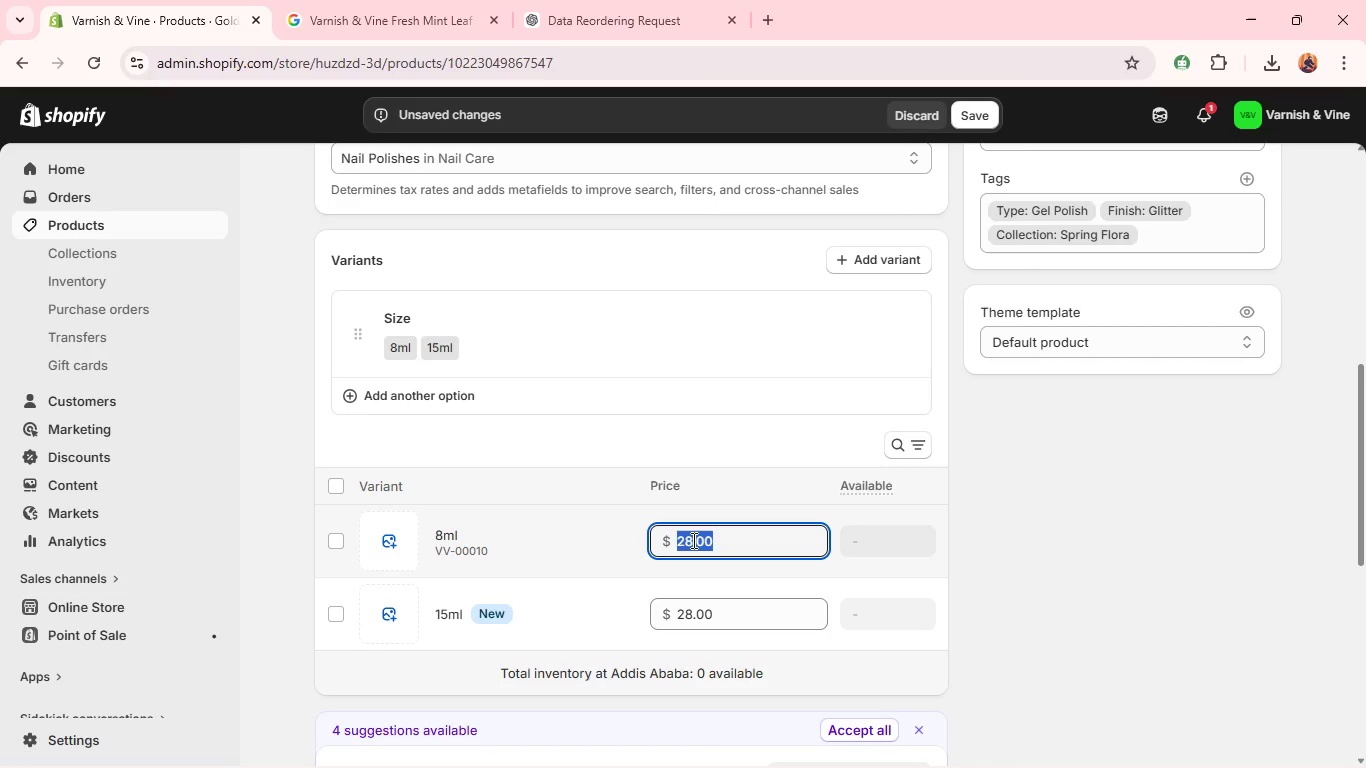 
type(16)
 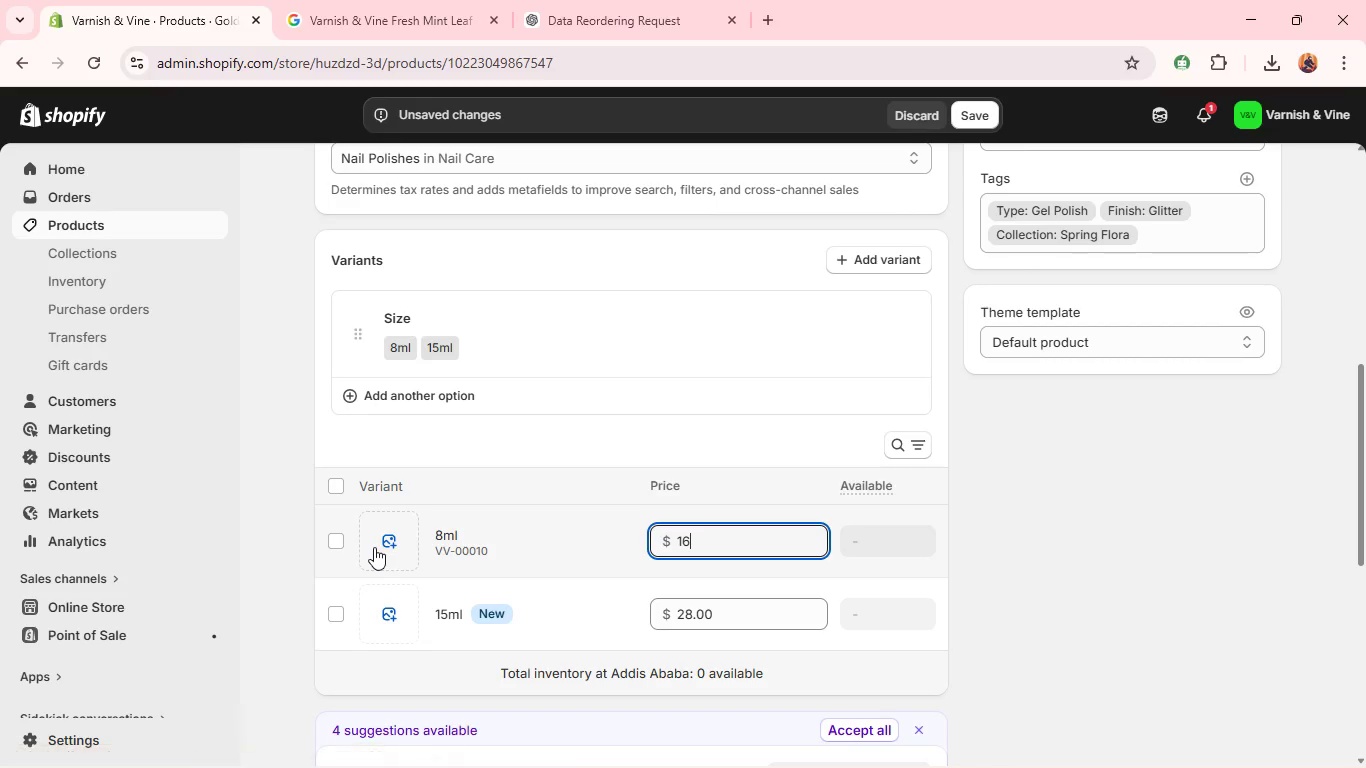 
left_click([341, 484])
 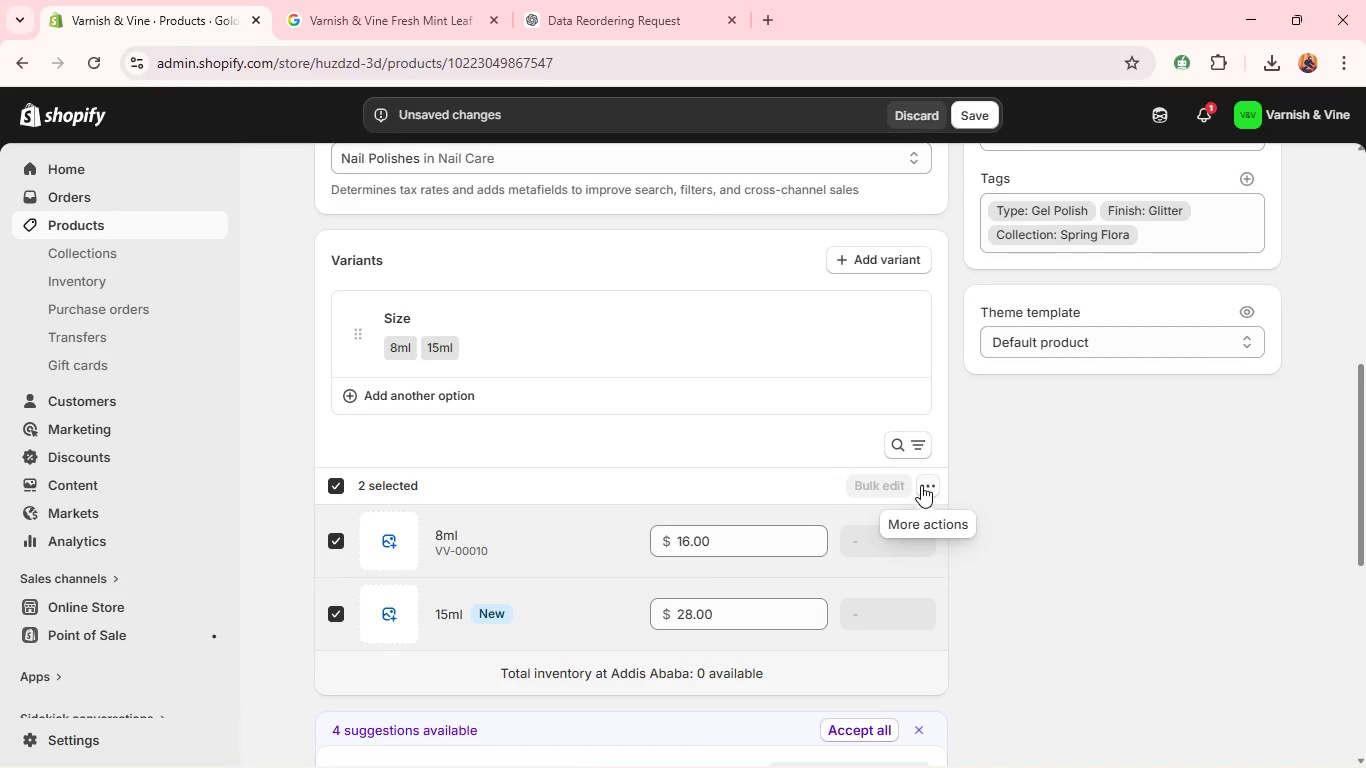 
left_click([927, 485])
 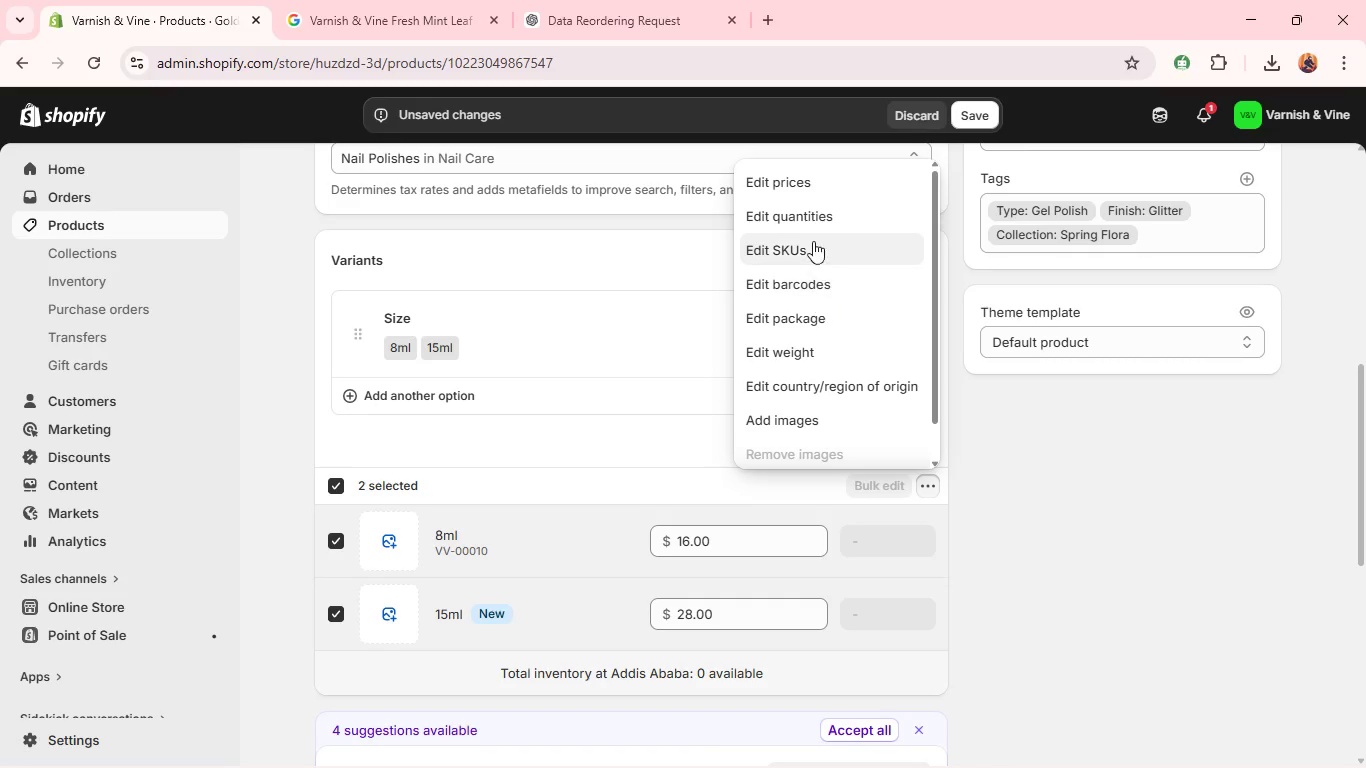 
left_click([808, 236])
 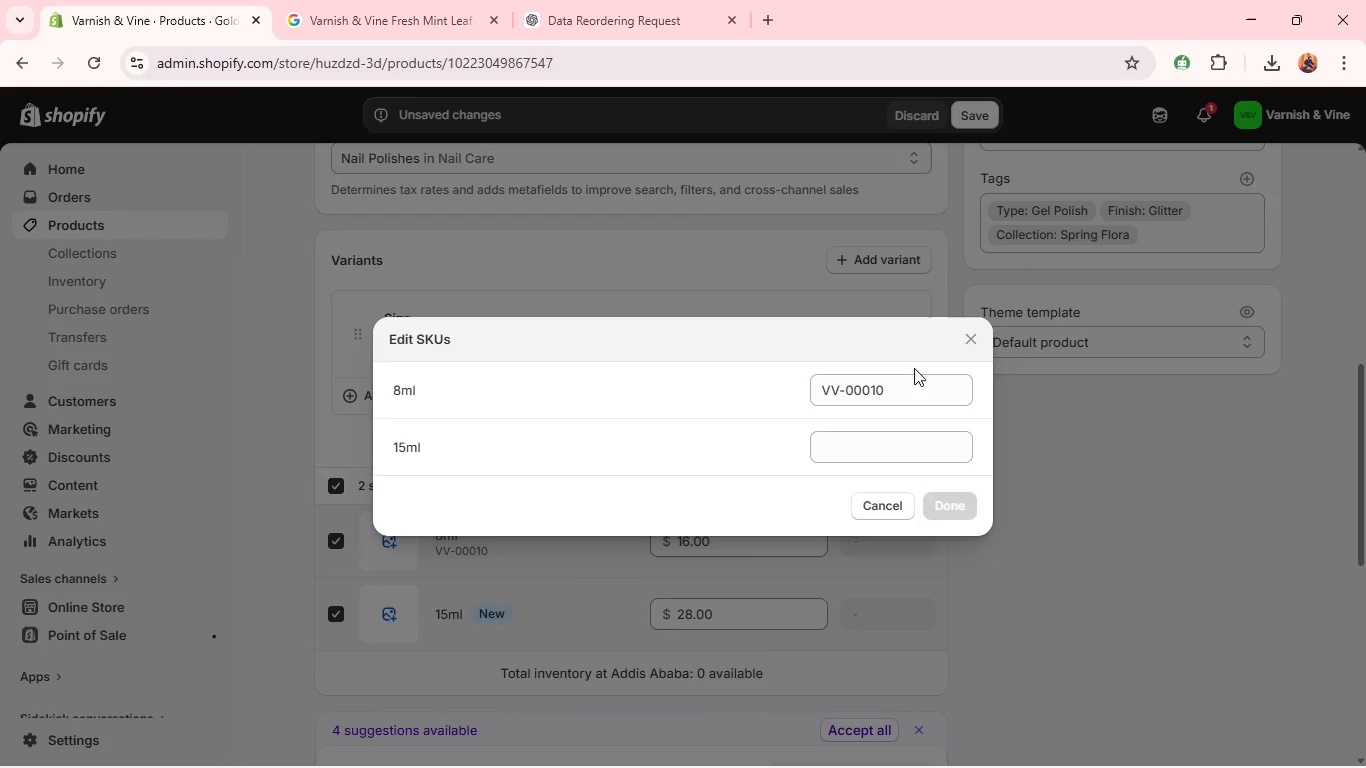 
left_click([906, 392])
 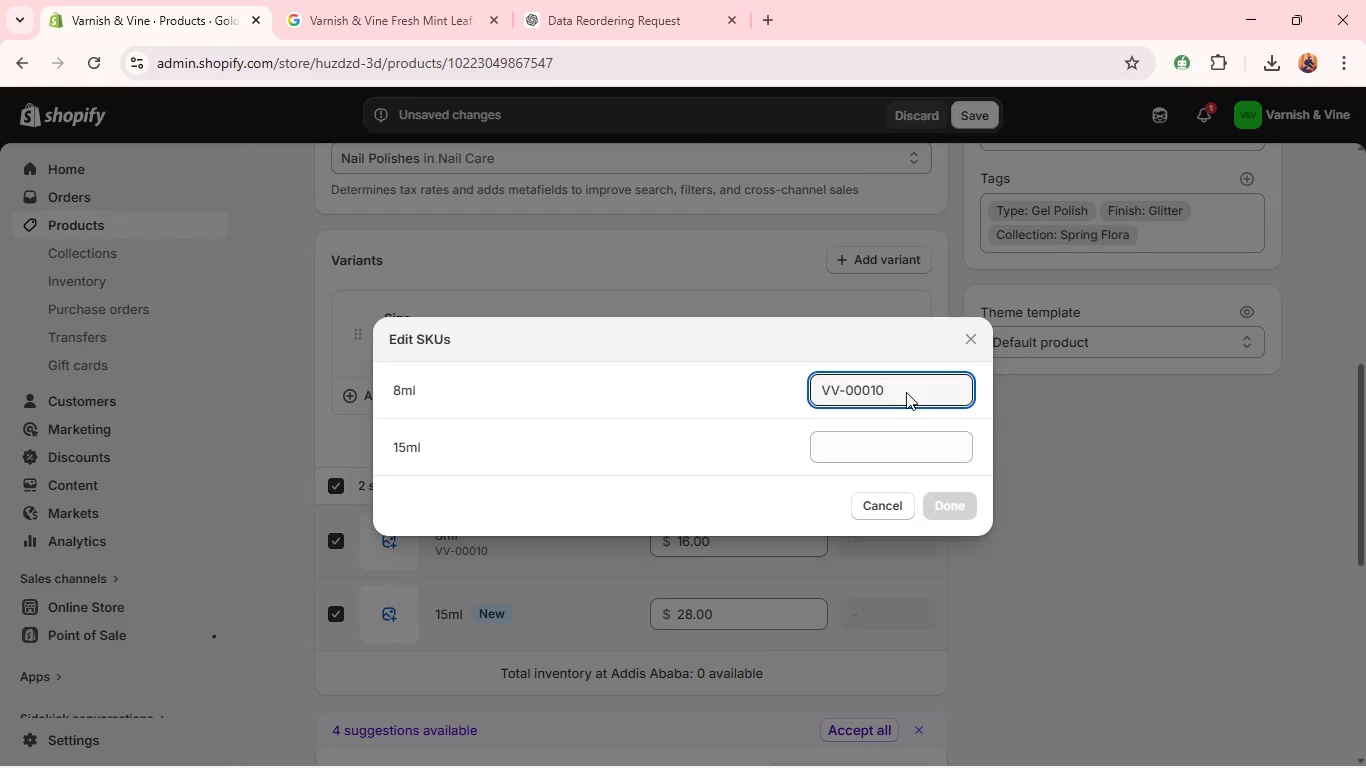 
key(Backspace)
 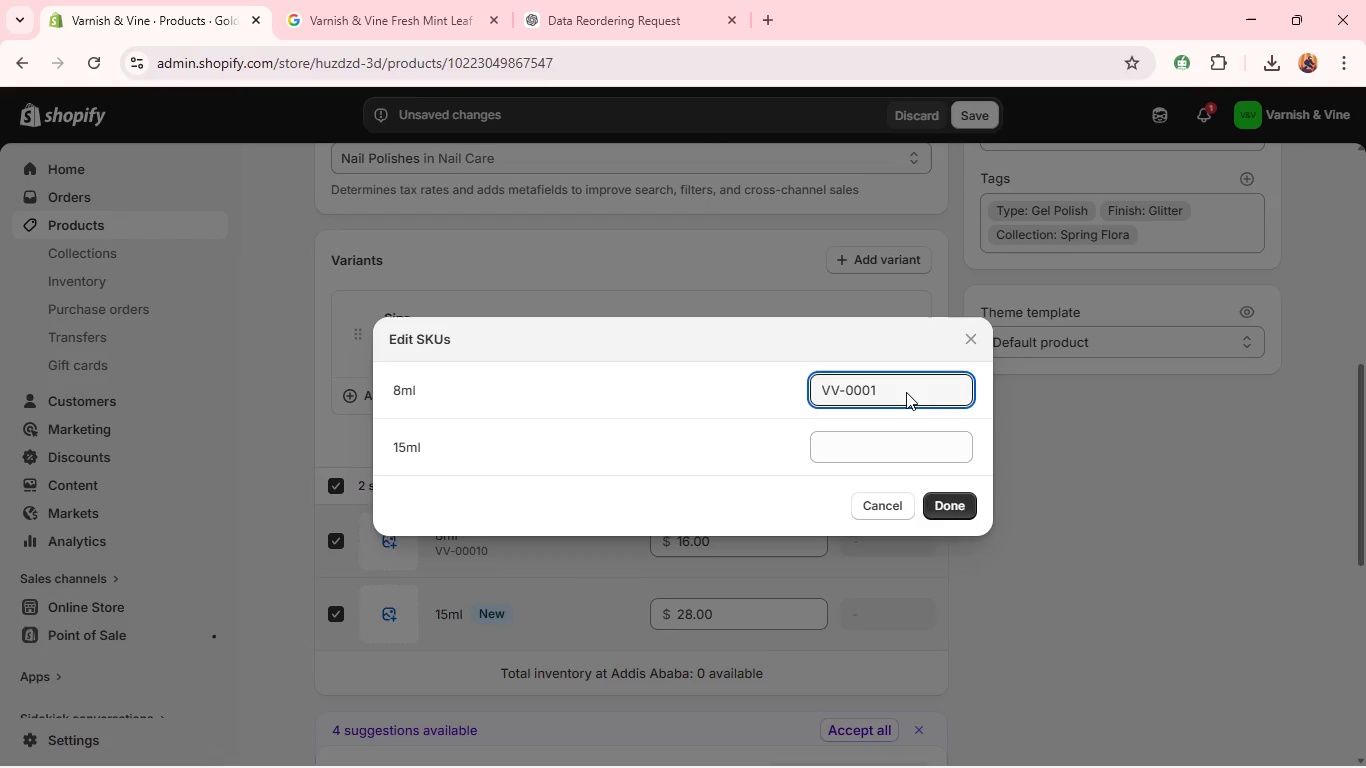 
key(1)
 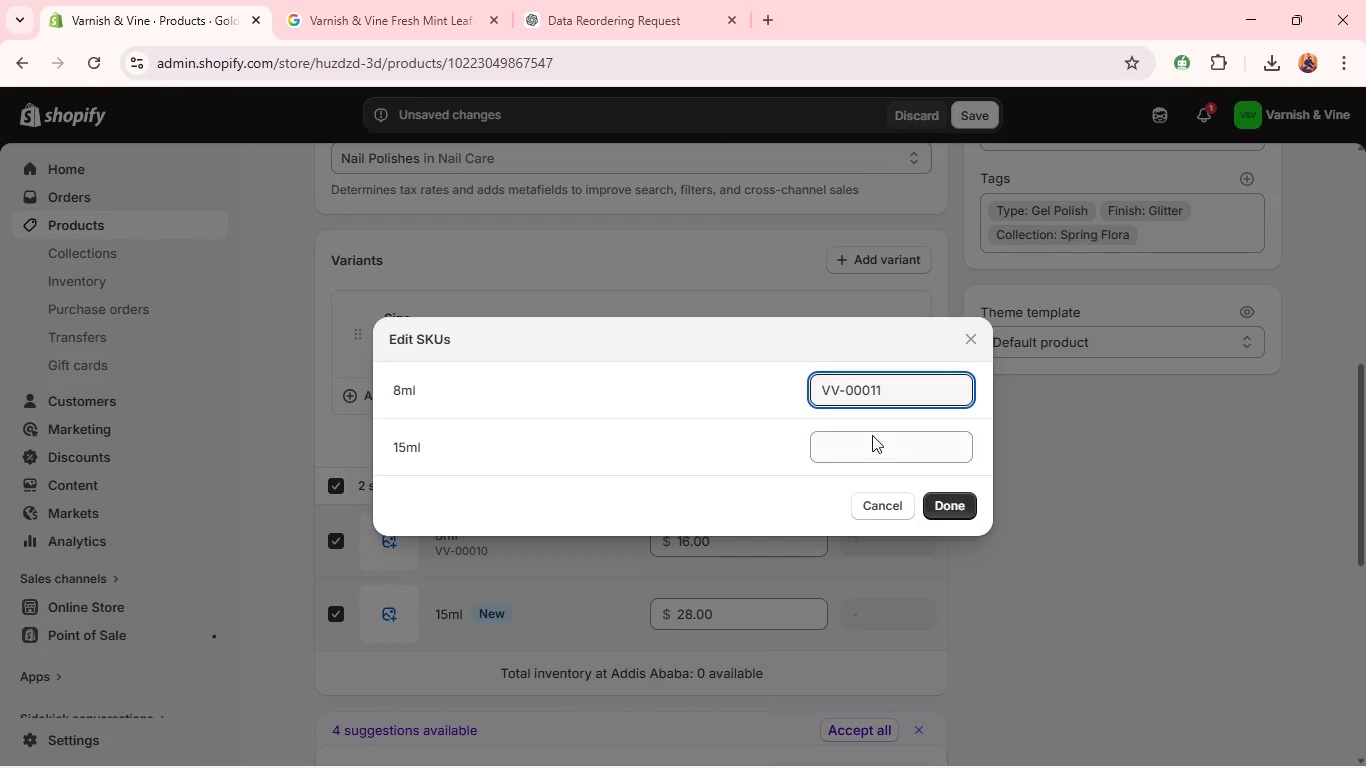 
left_click([871, 435])
 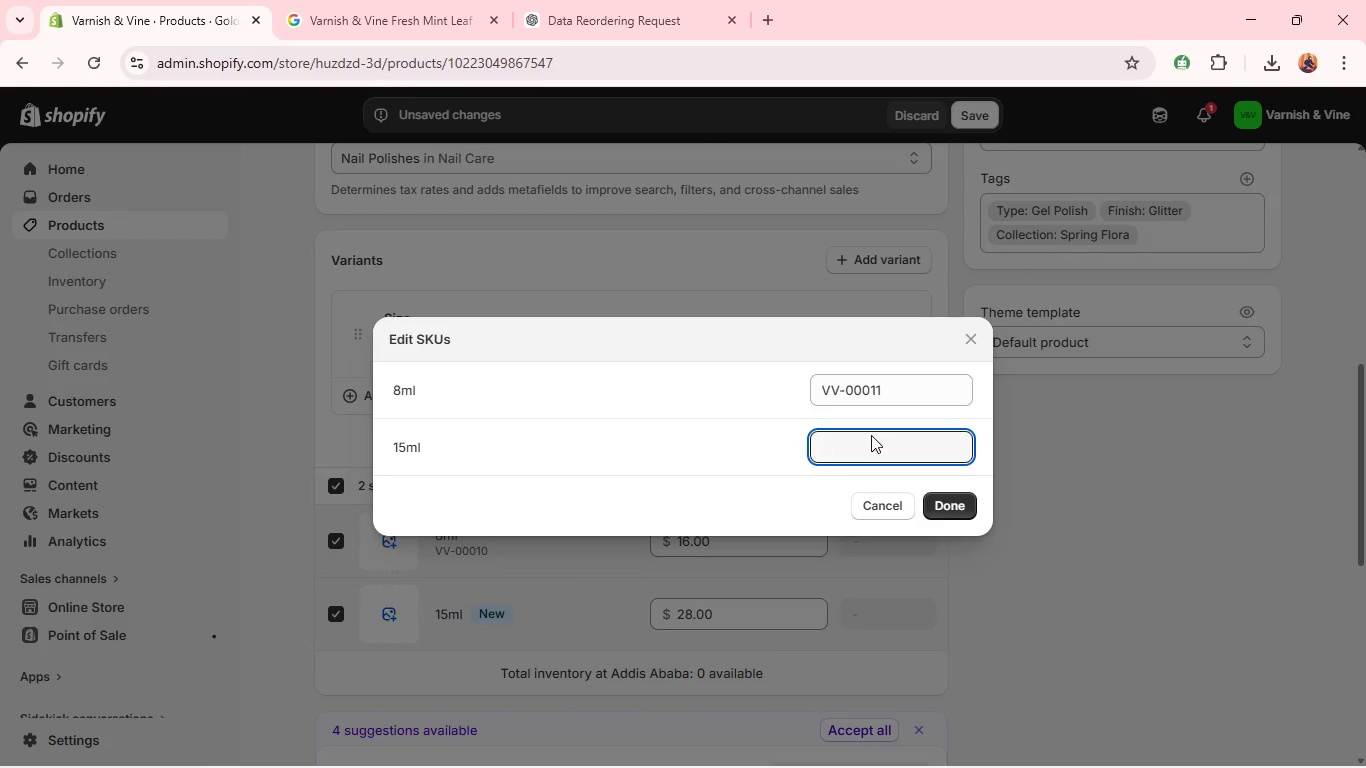 
type(VV-00012)
 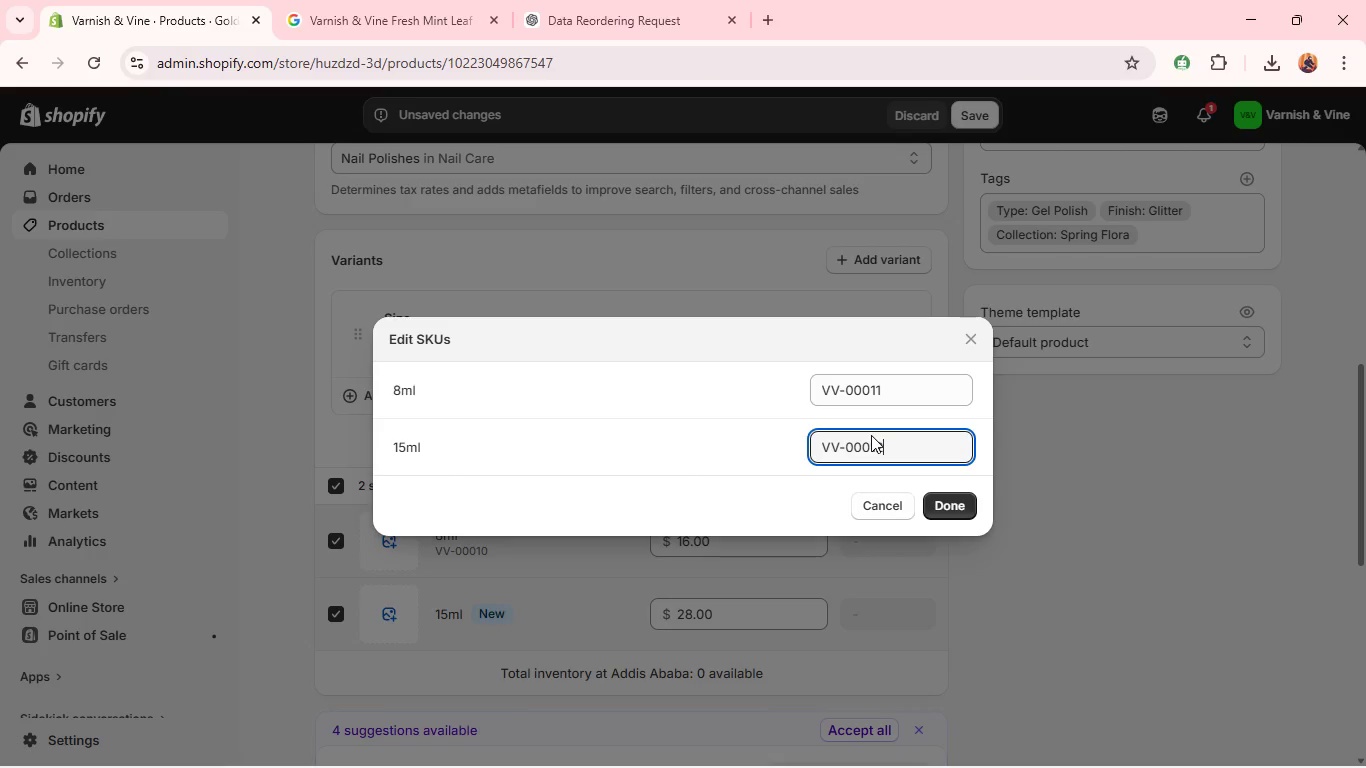 
left_click([955, 509])
 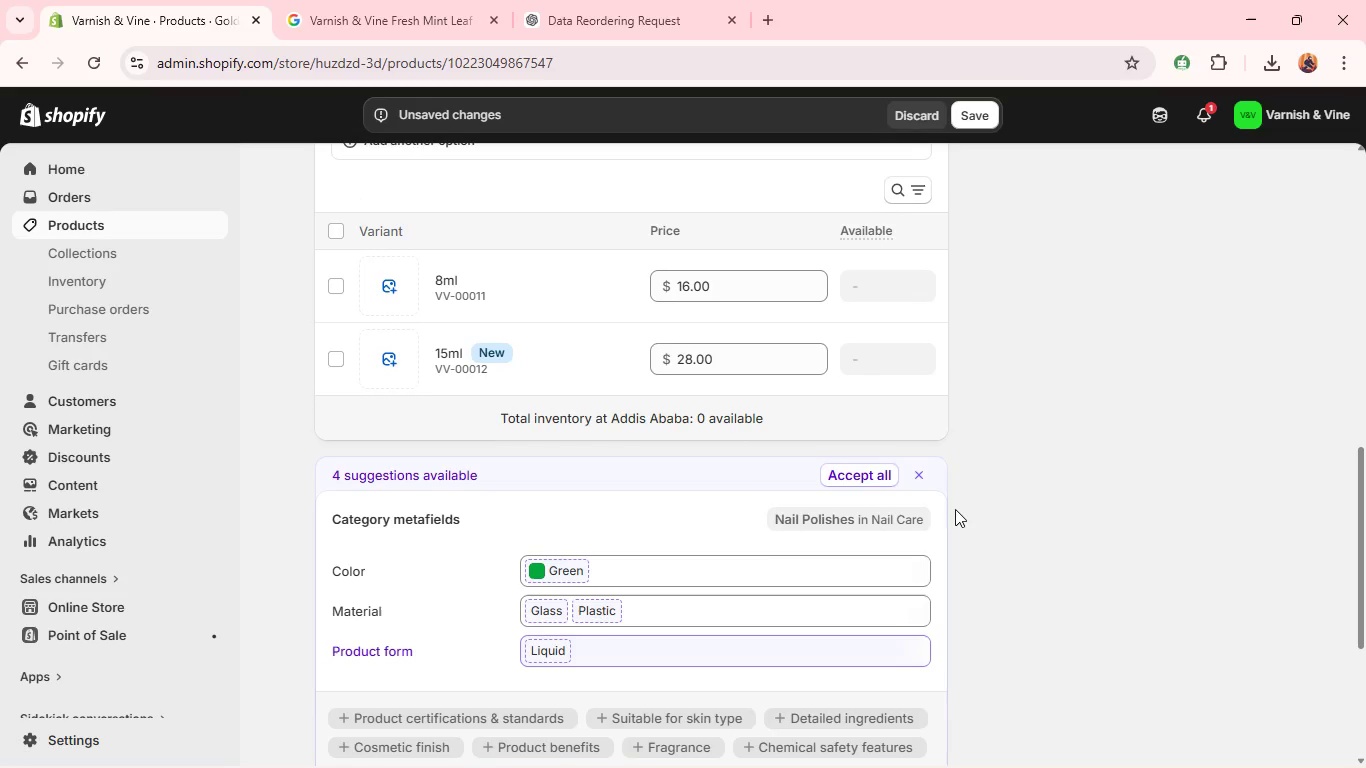 
left_click([866, 471])
 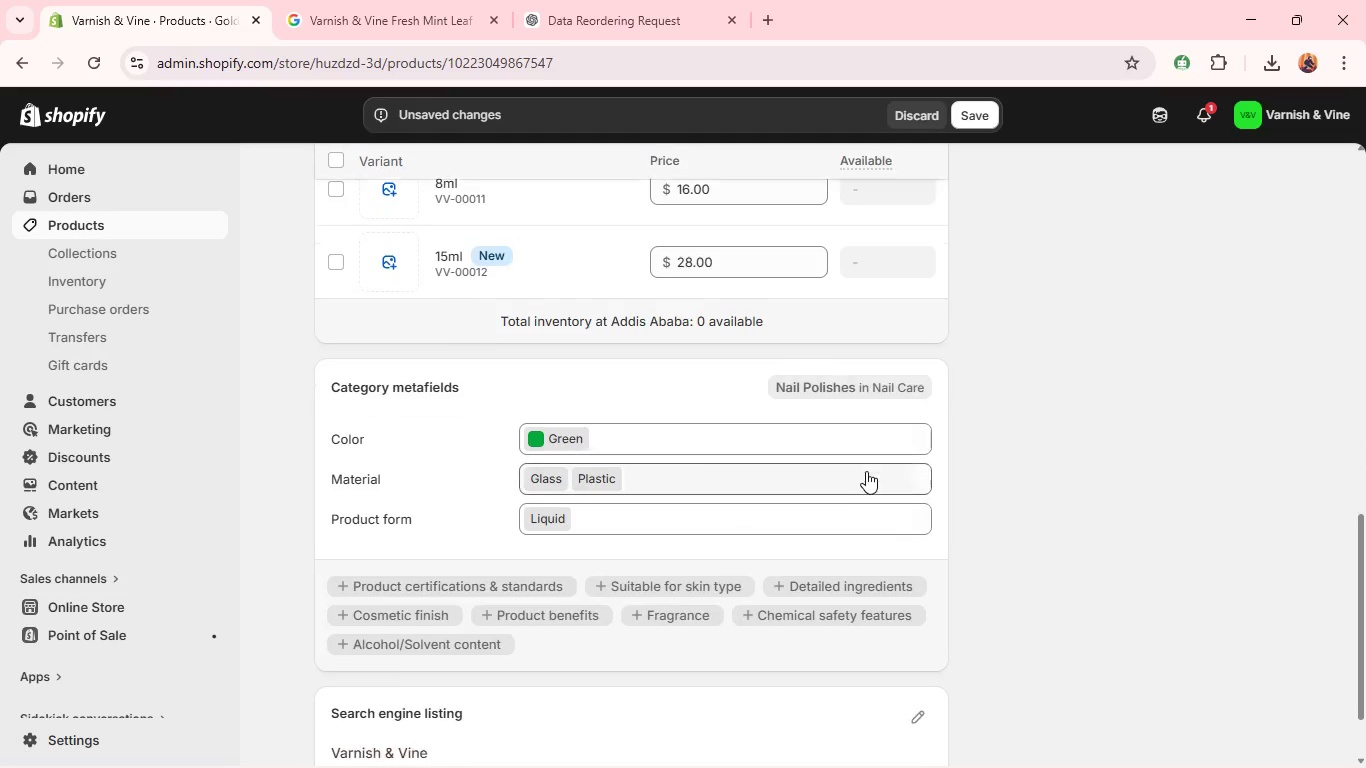 
wait(7.34)
 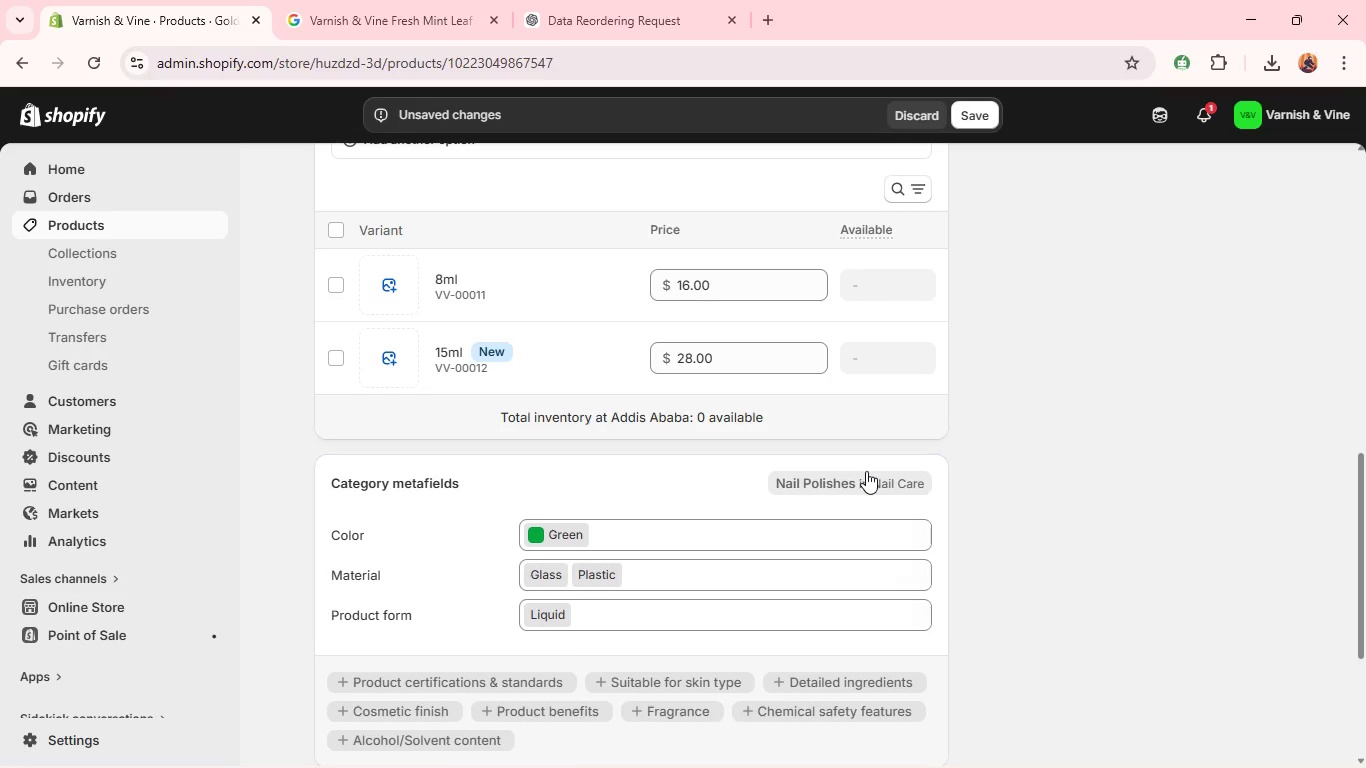 
left_click([931, 527])
 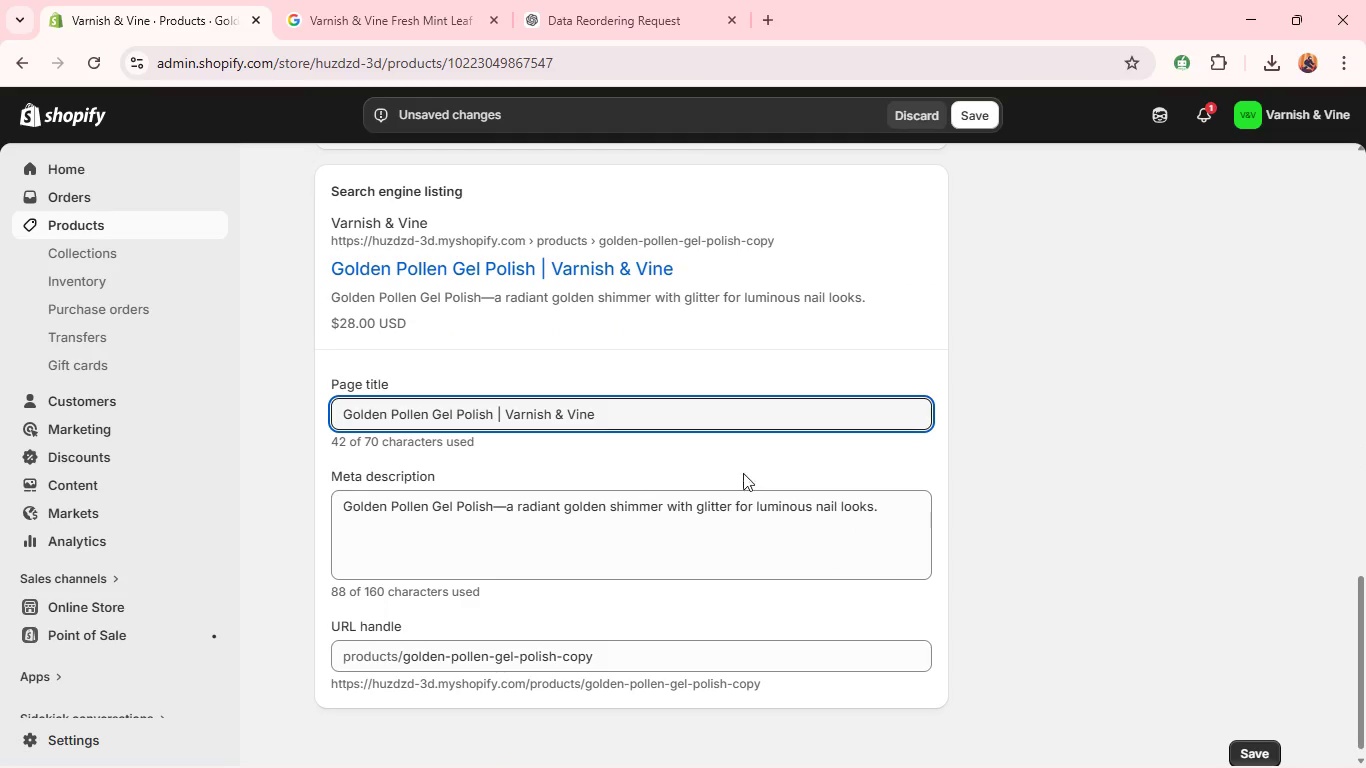 
double_click([745, 434])
 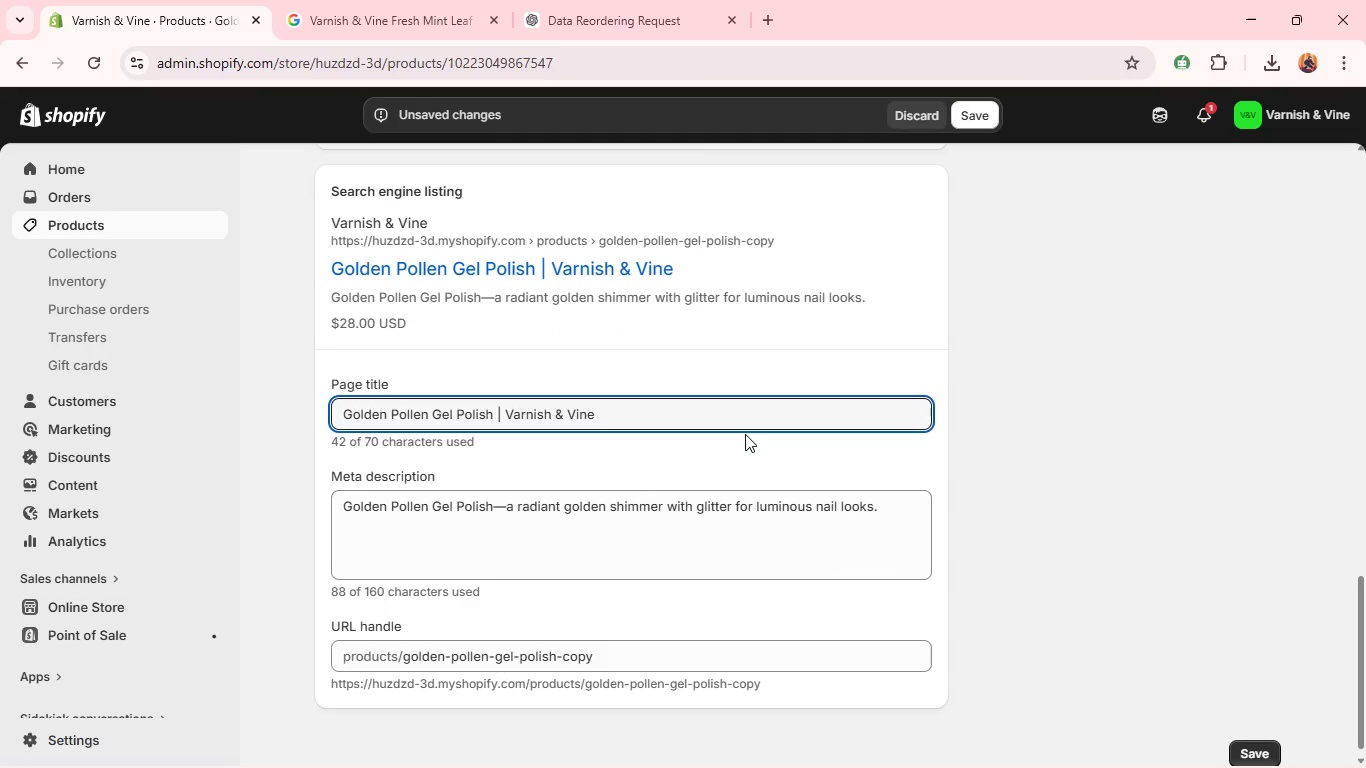 
triple_click([745, 434])
 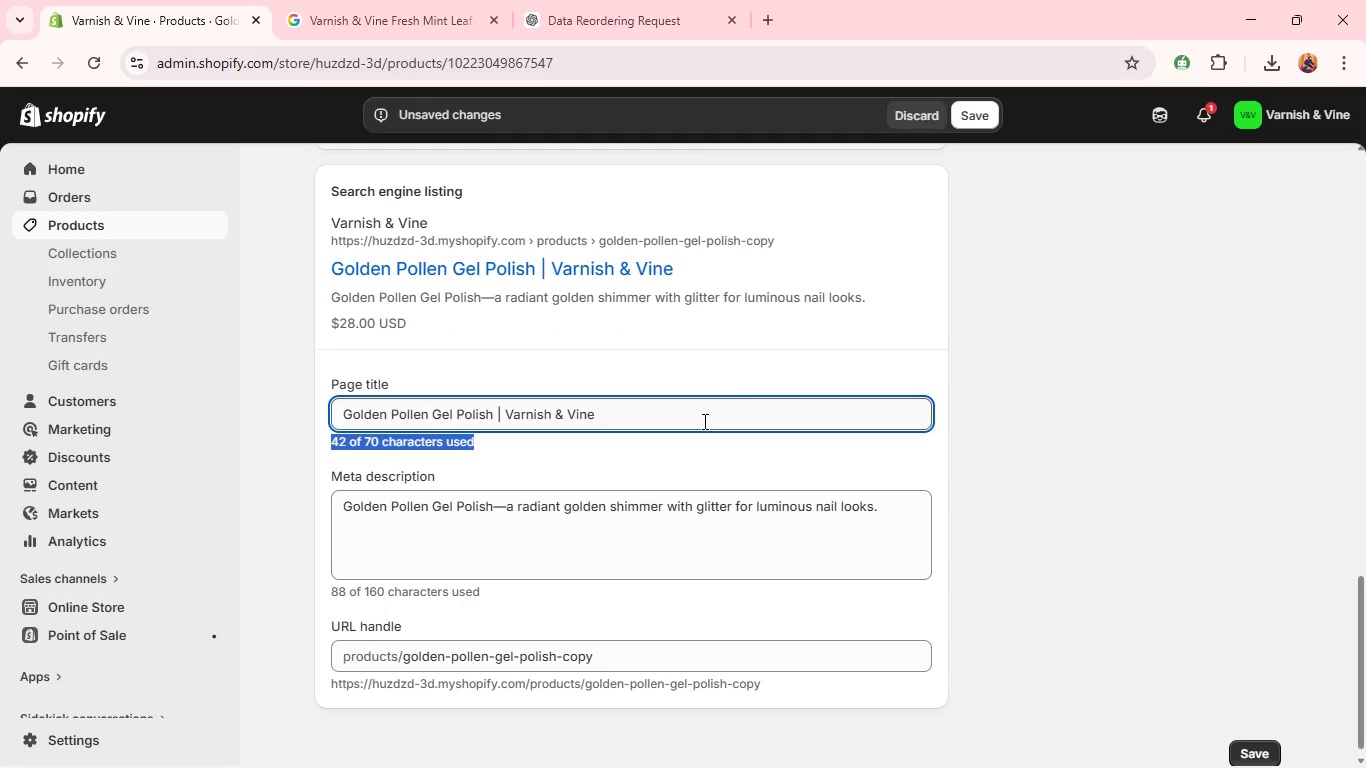 
double_click([703, 421])
 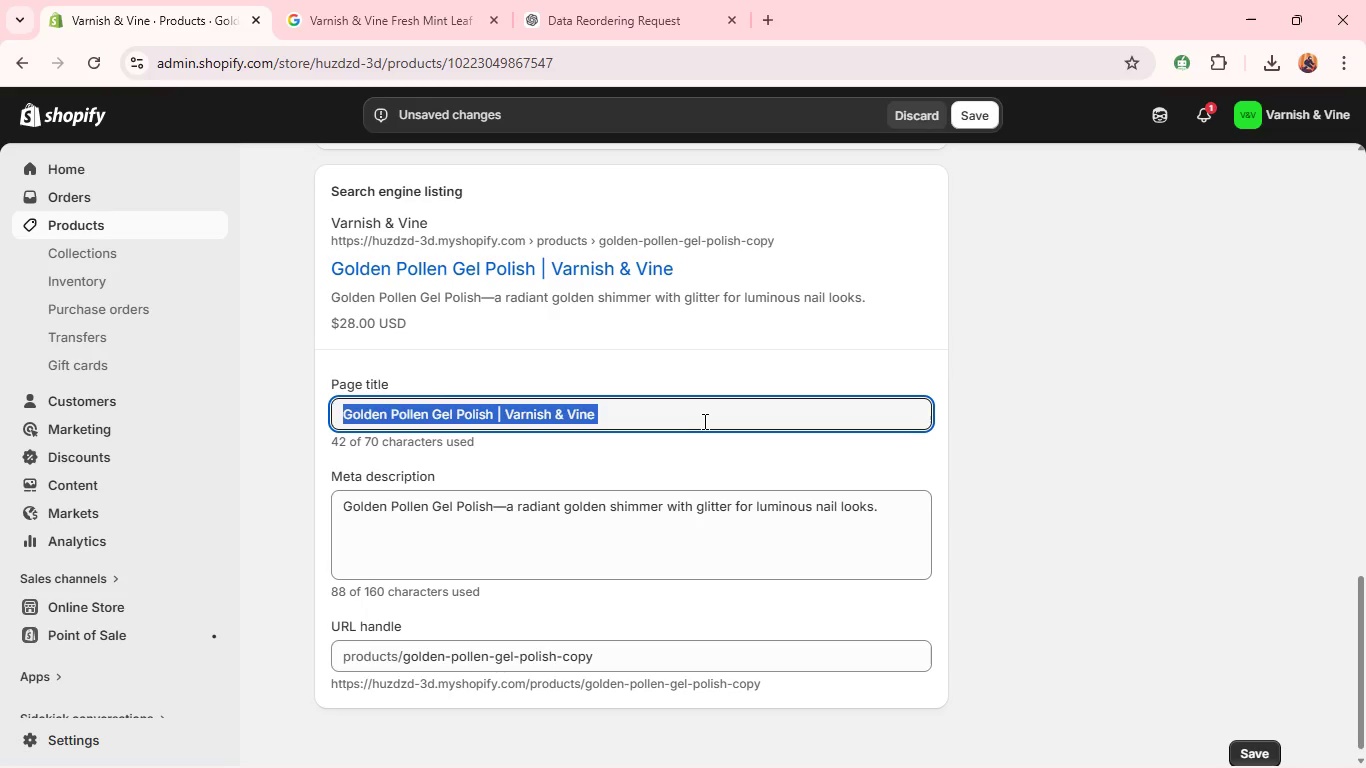 
triple_click([703, 421])
 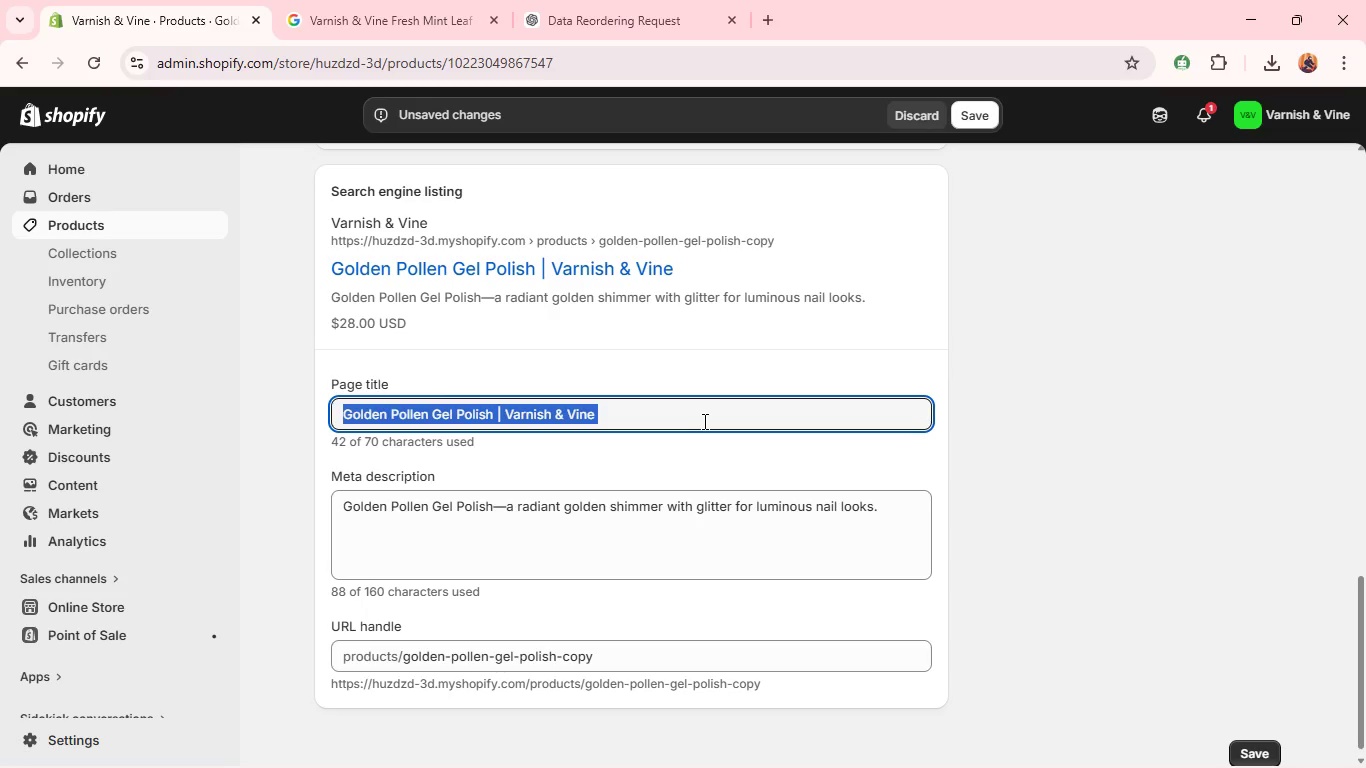 
triple_click([703, 421])
 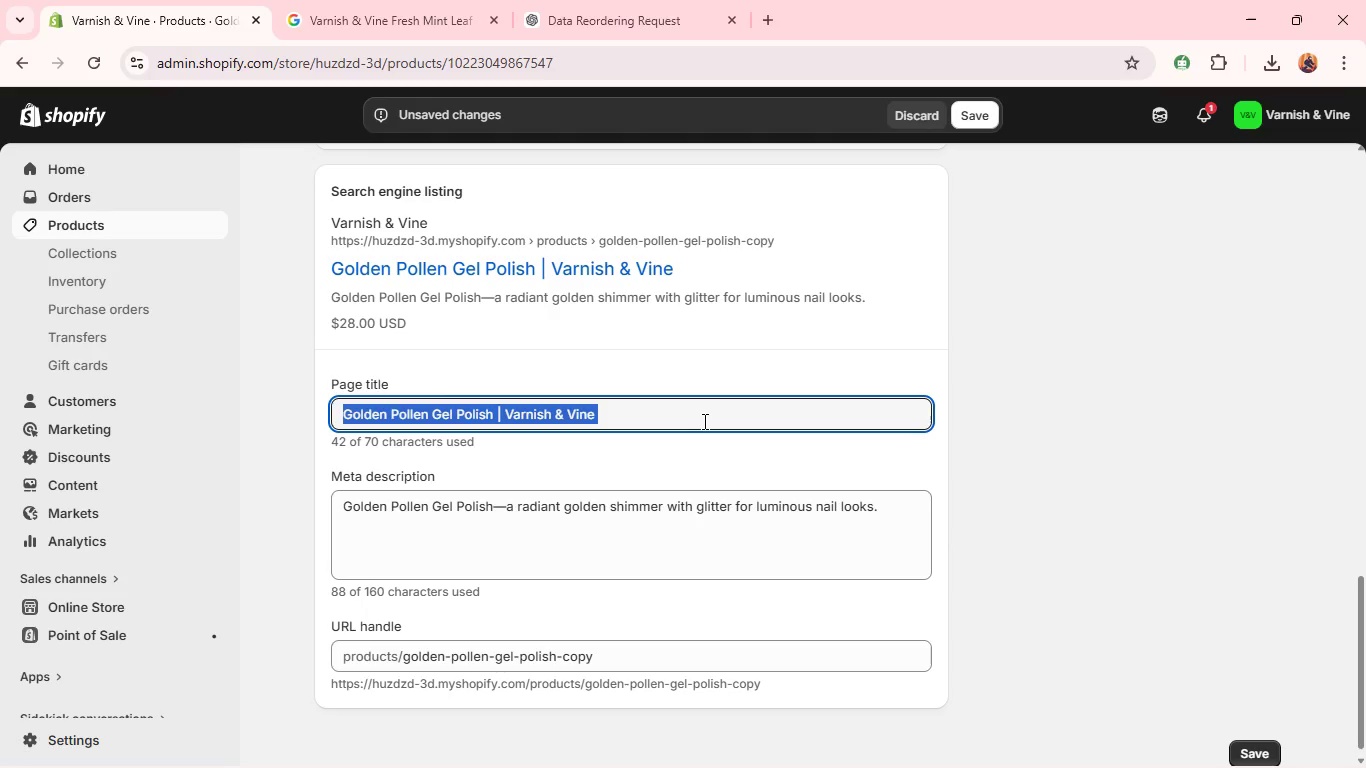 
type(Fresh Mint Leaf Gel Polish | Varnish & Vine)
 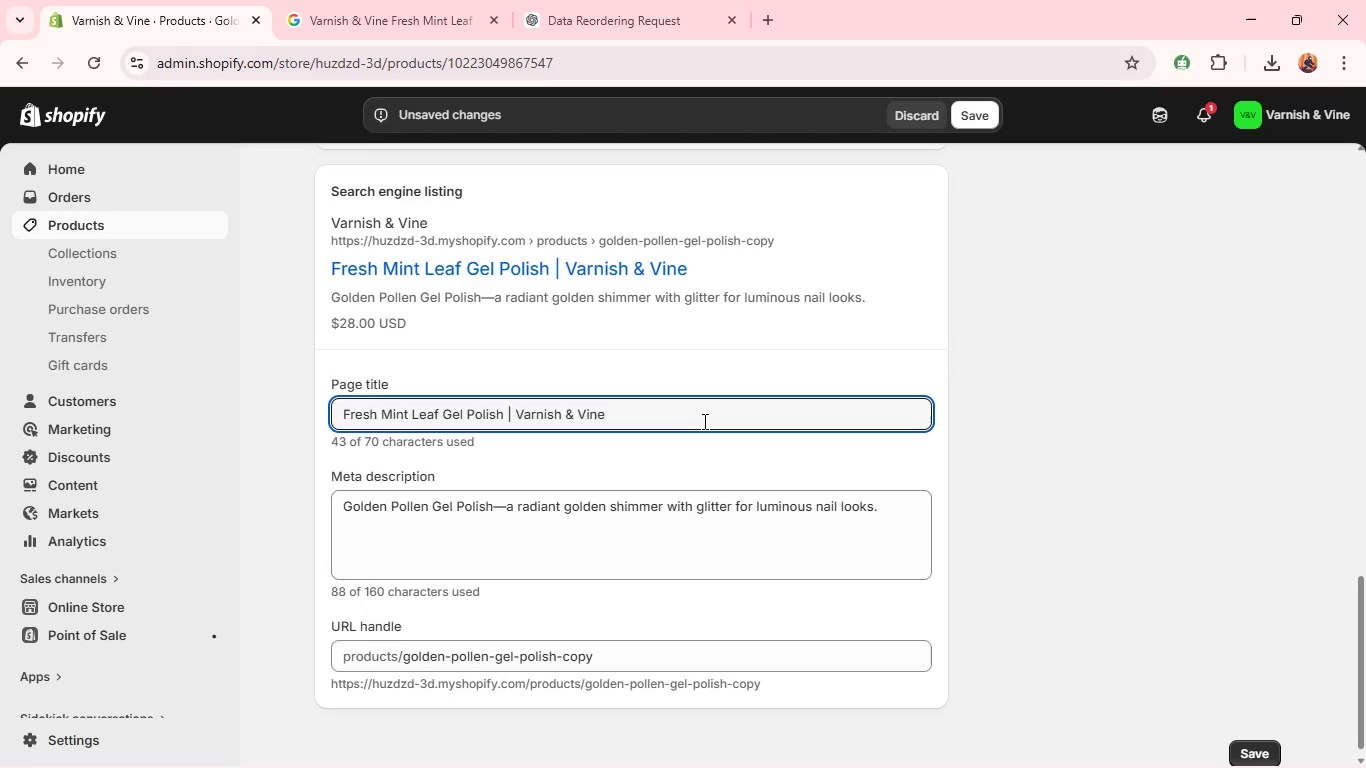 
key(Control+A)
 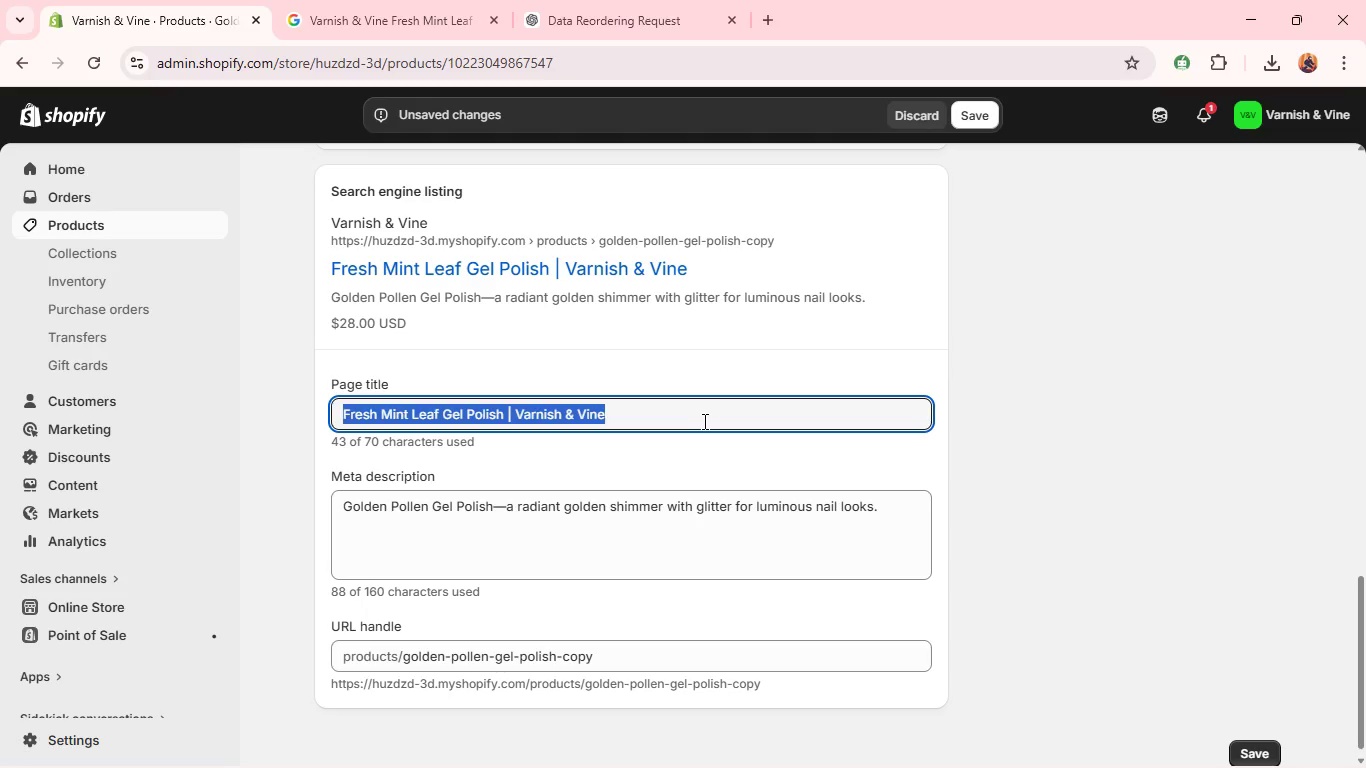 
key(Control+C)
 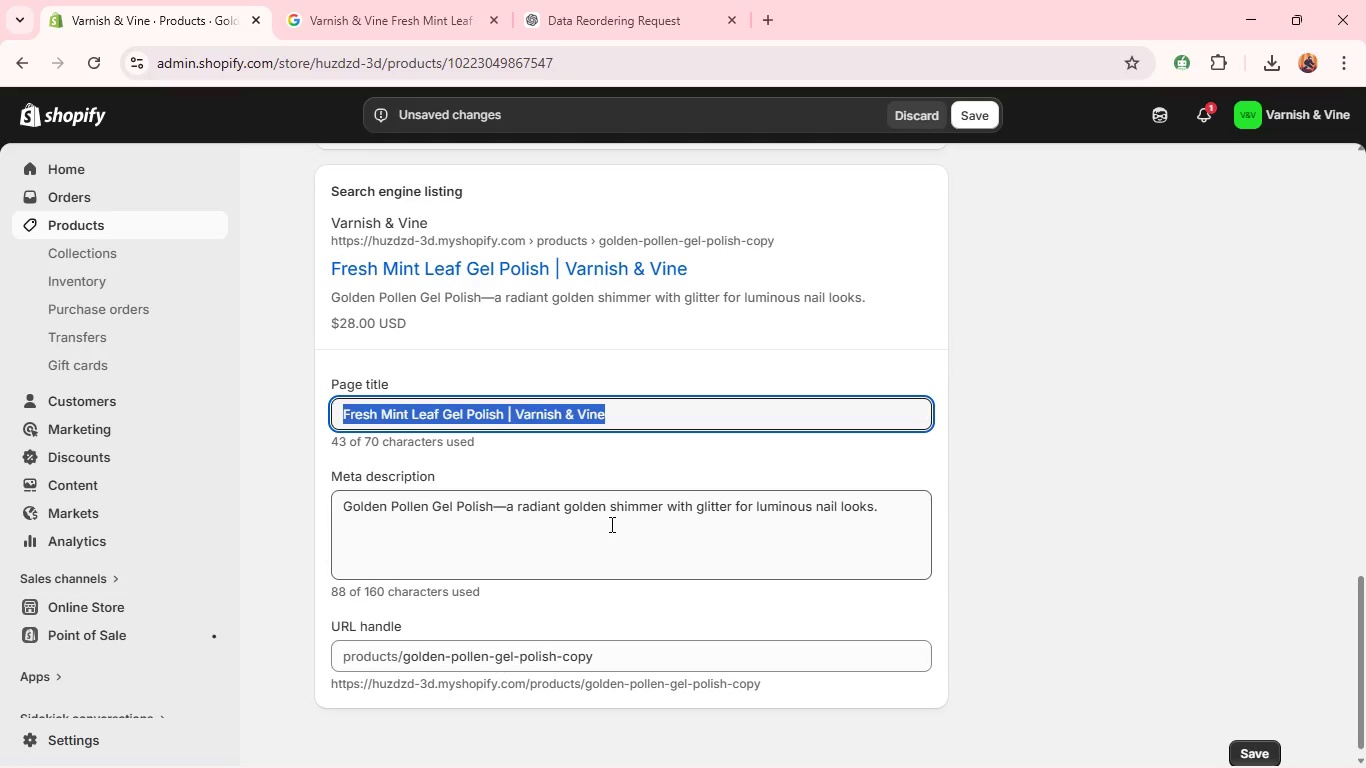 
left_click([610, 524])
 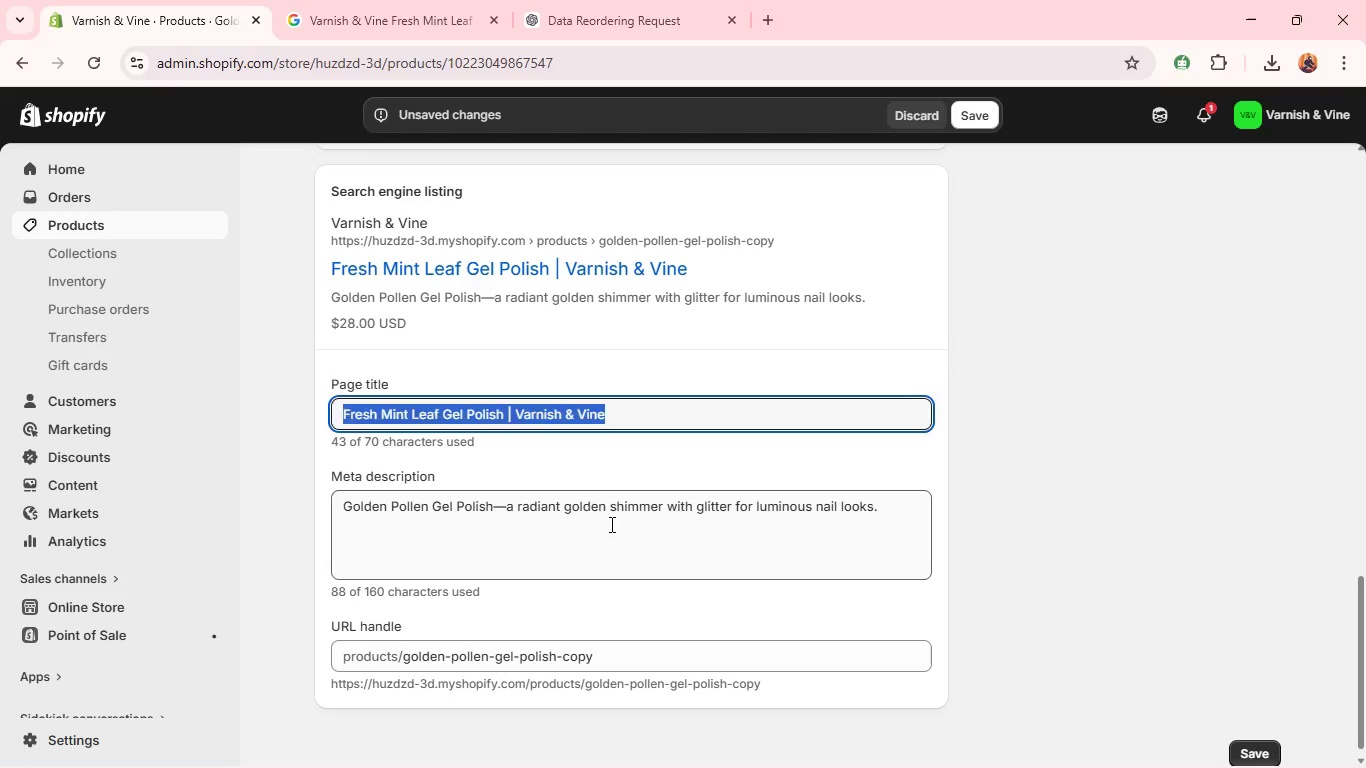 
key(Control+A)
 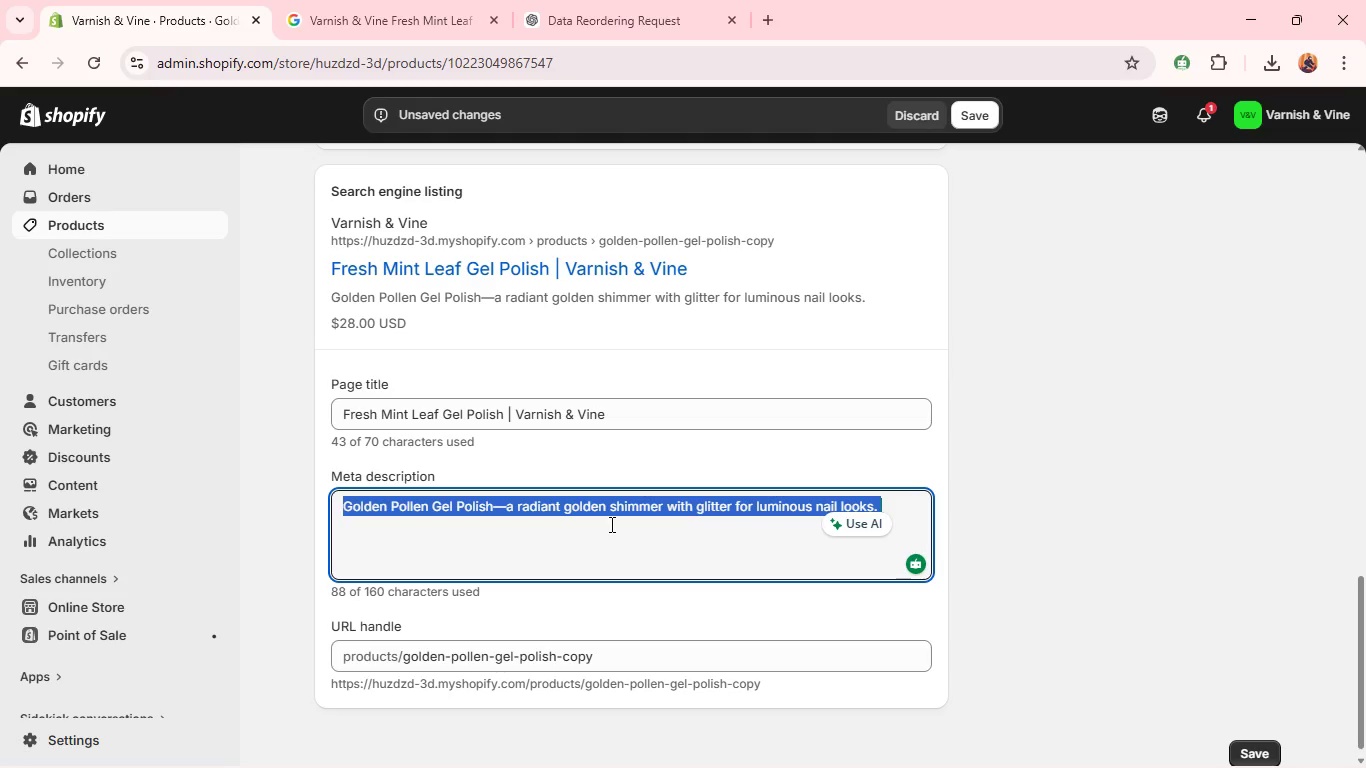 
key(Control+V)
 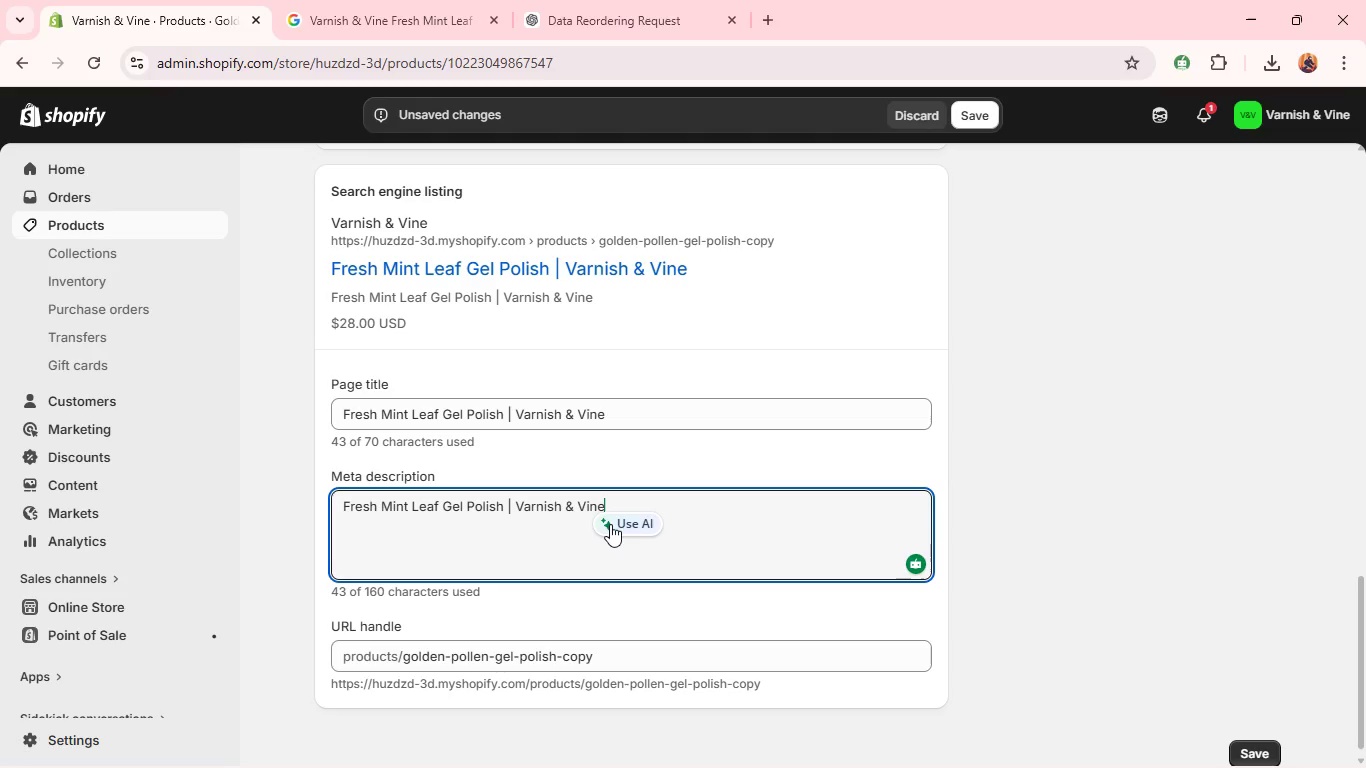 
wait(9.31)
 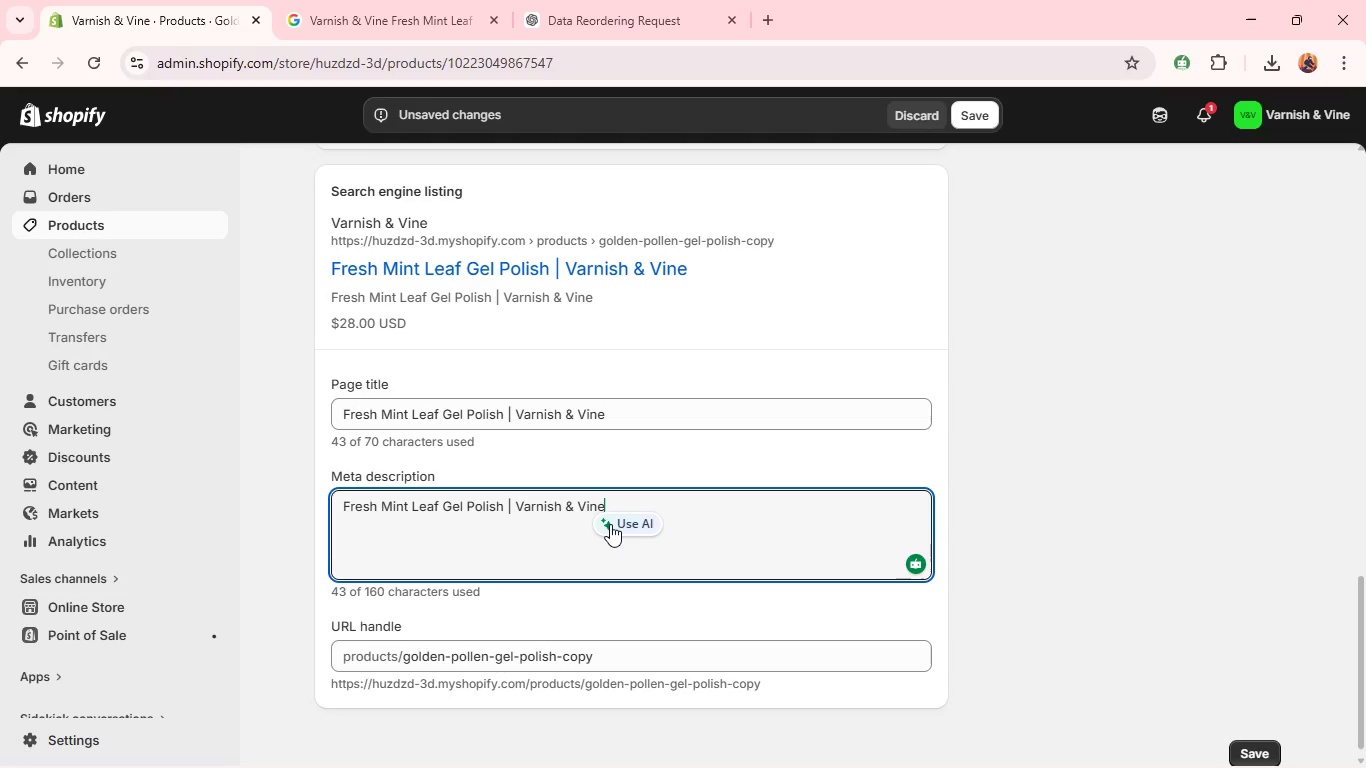 
left_click_drag(start_coordinate=[507, 503], to_coordinate=[832, 525])
 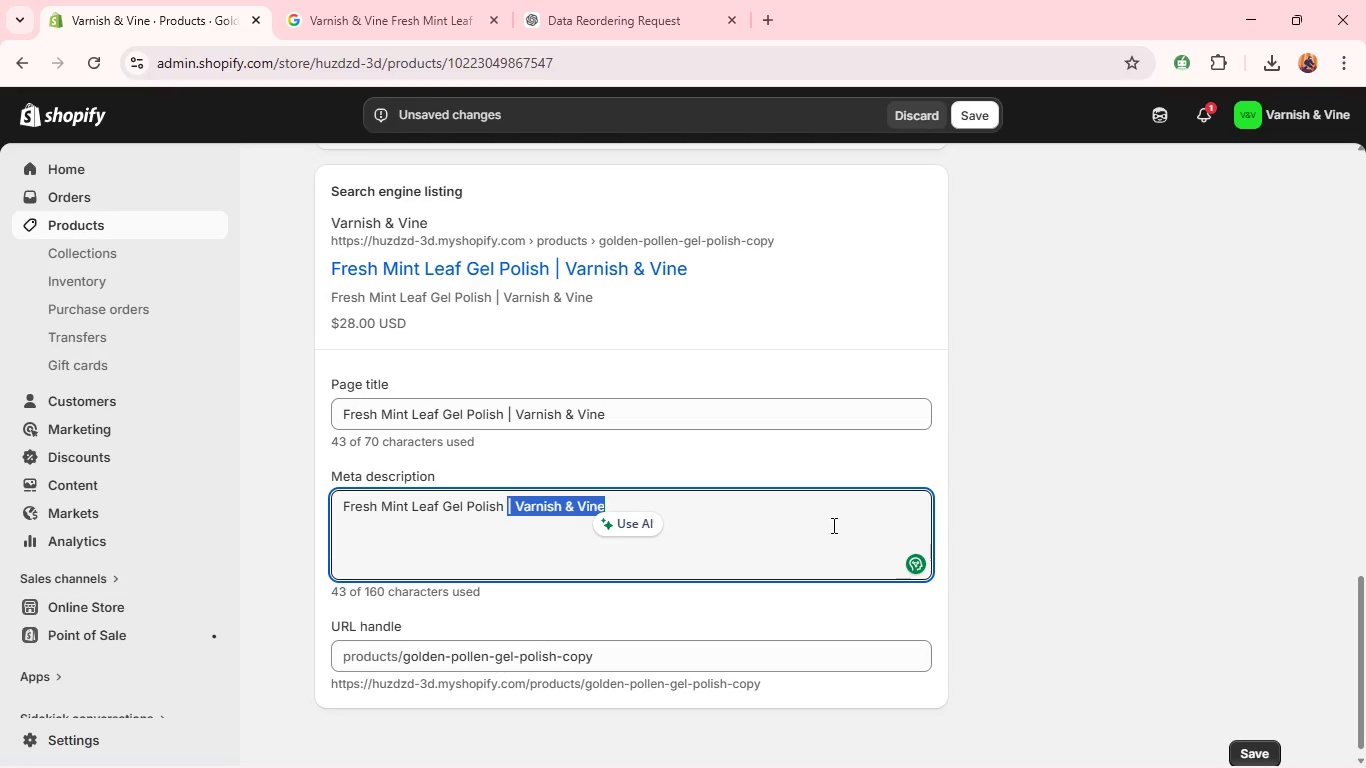 
key(Minus)
 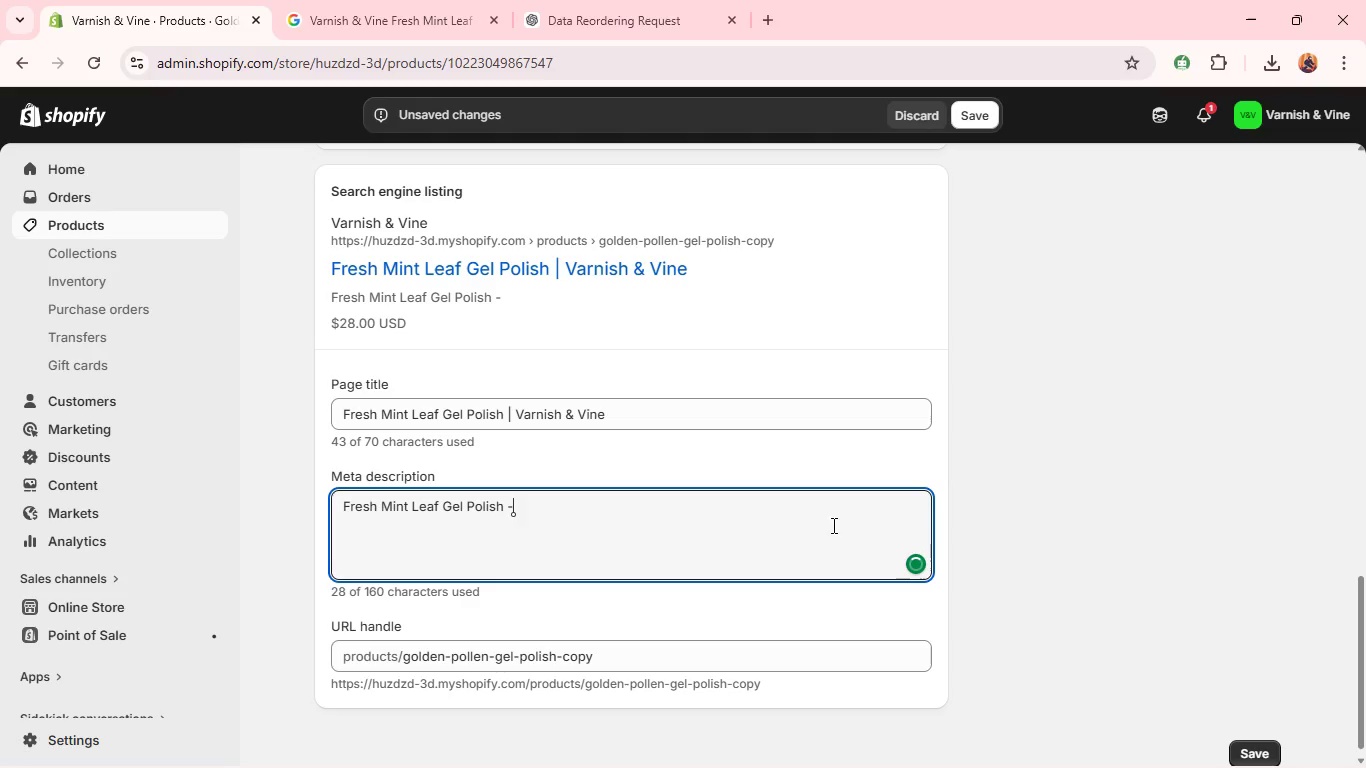 
key(Space)
 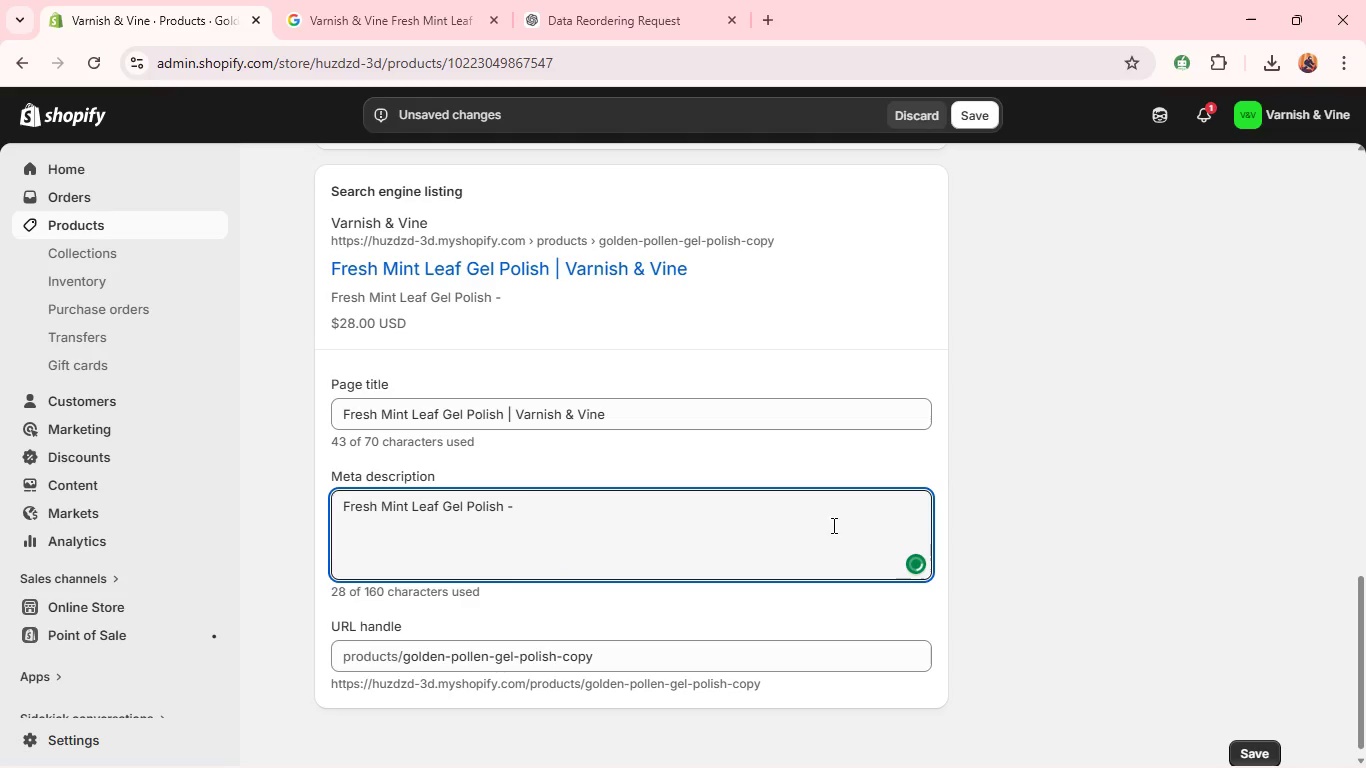 
key(A)
 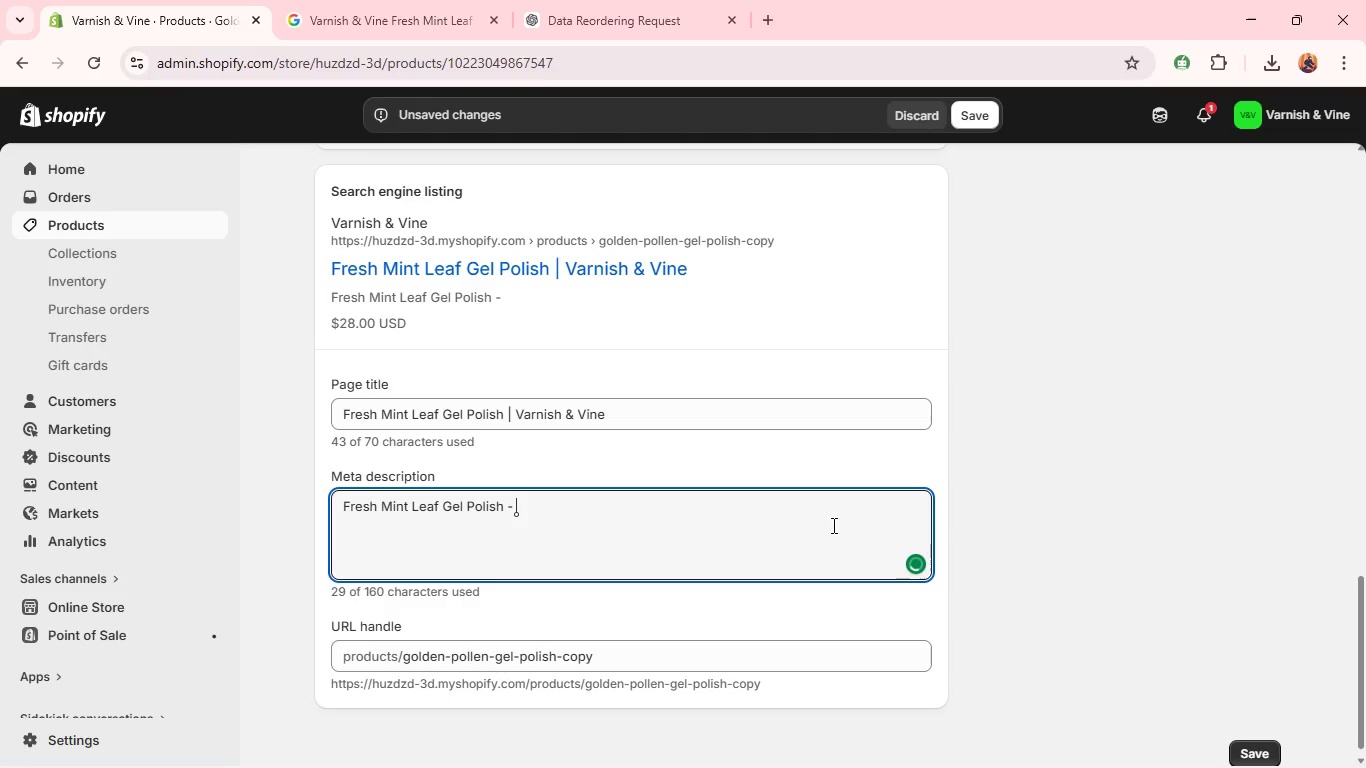 
key(Space)
 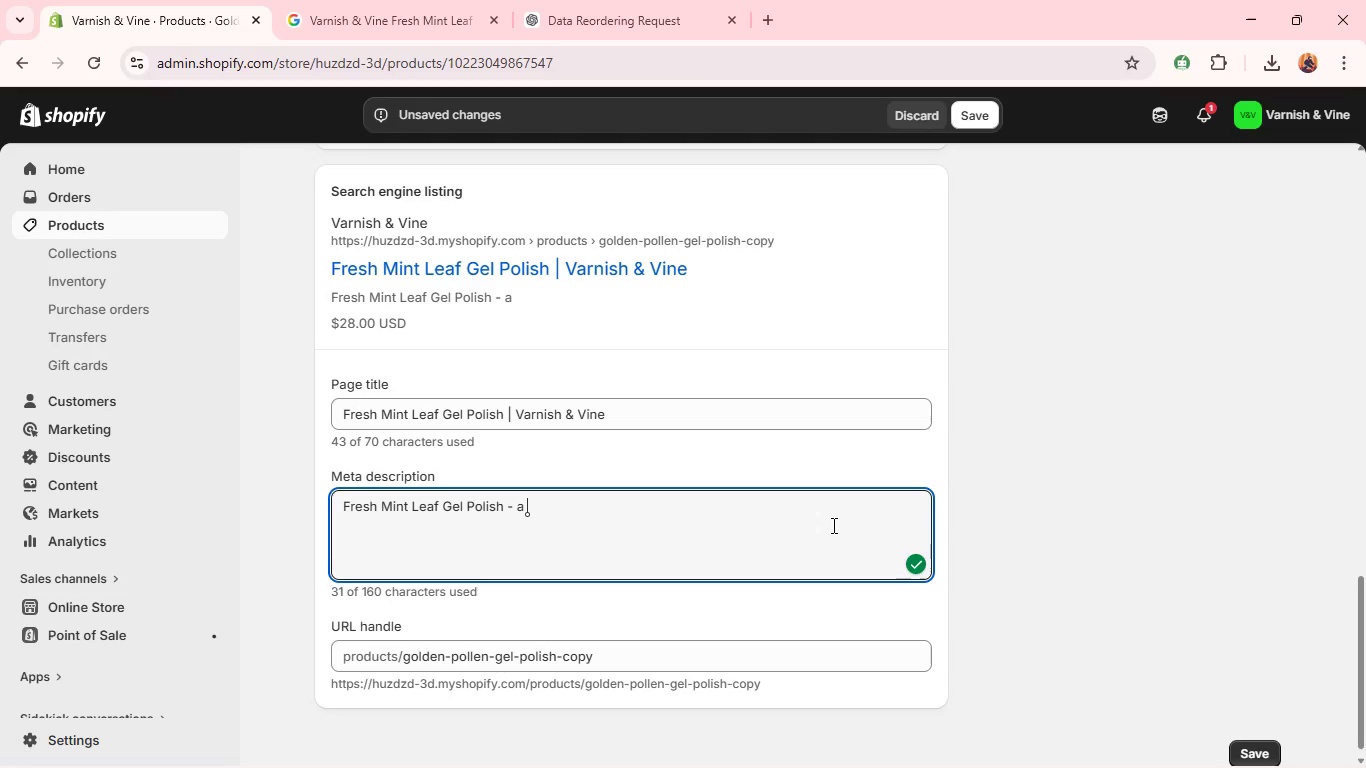 
type(cool mint green shade with a smooth creme finish.)
 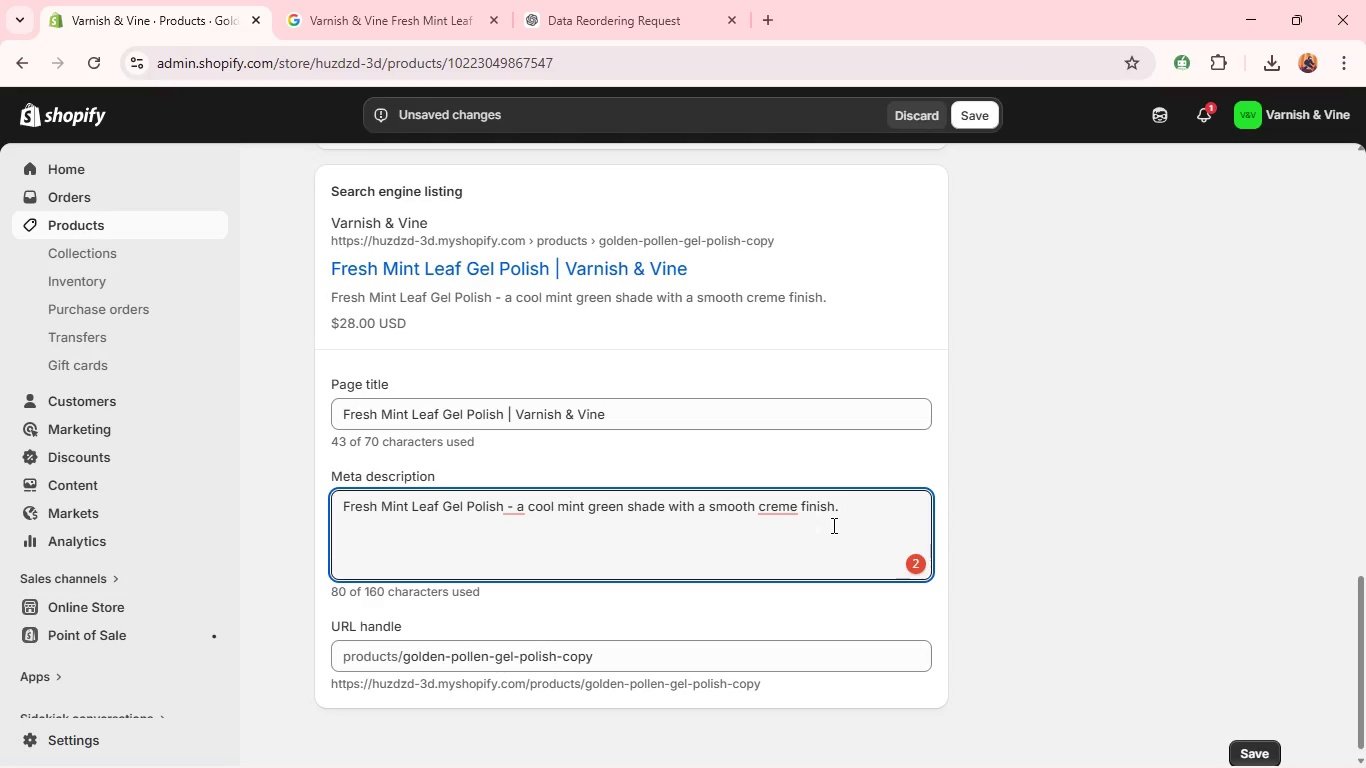 
wait(5.44)
 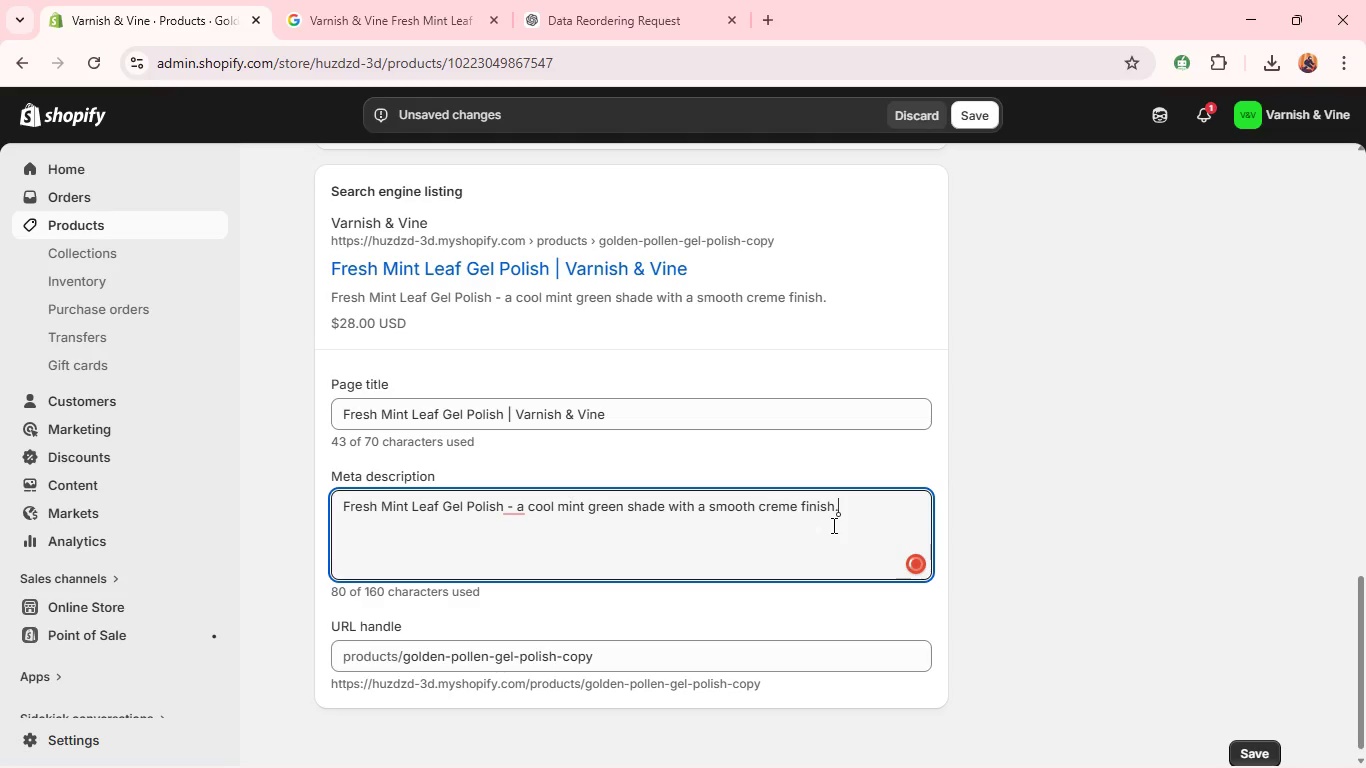 
mouse_move([770, 554])
 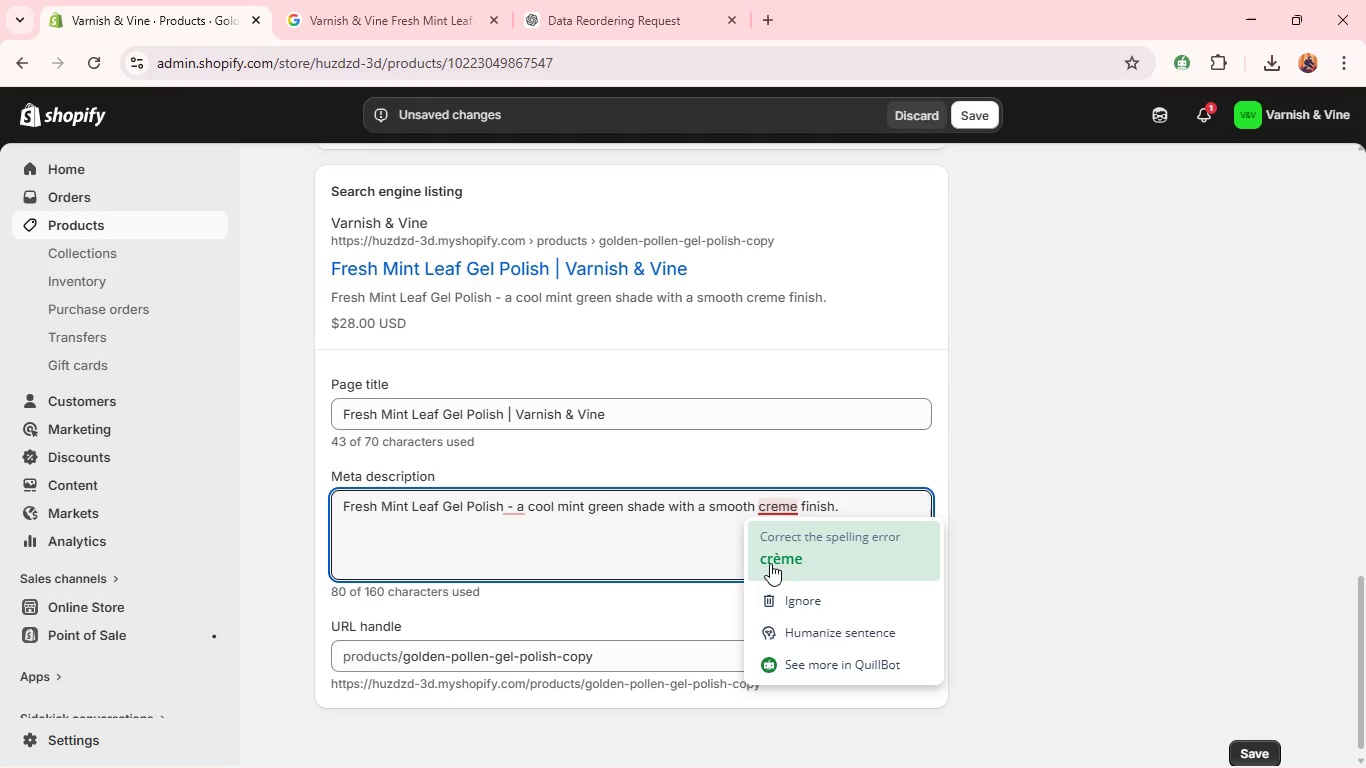 
left_click([770, 563])
 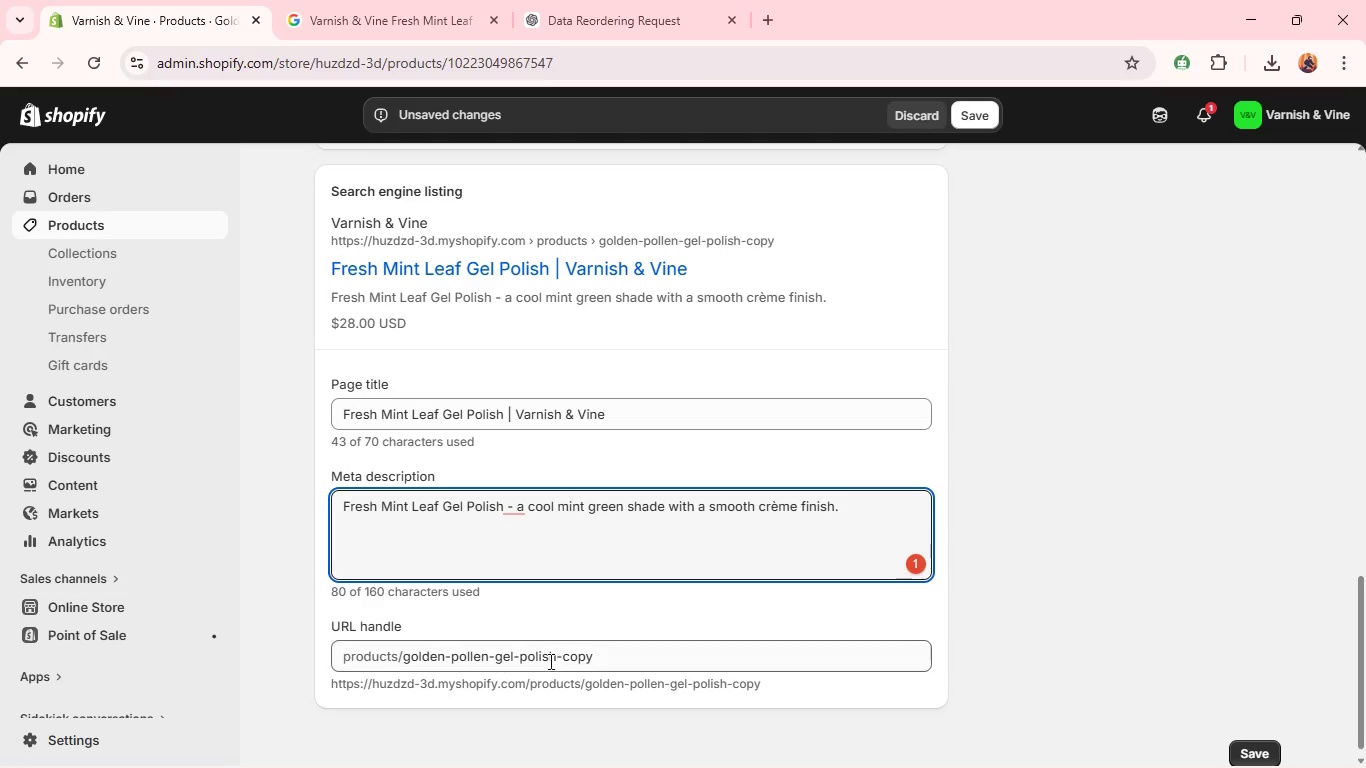 
double_click([542, 666])
 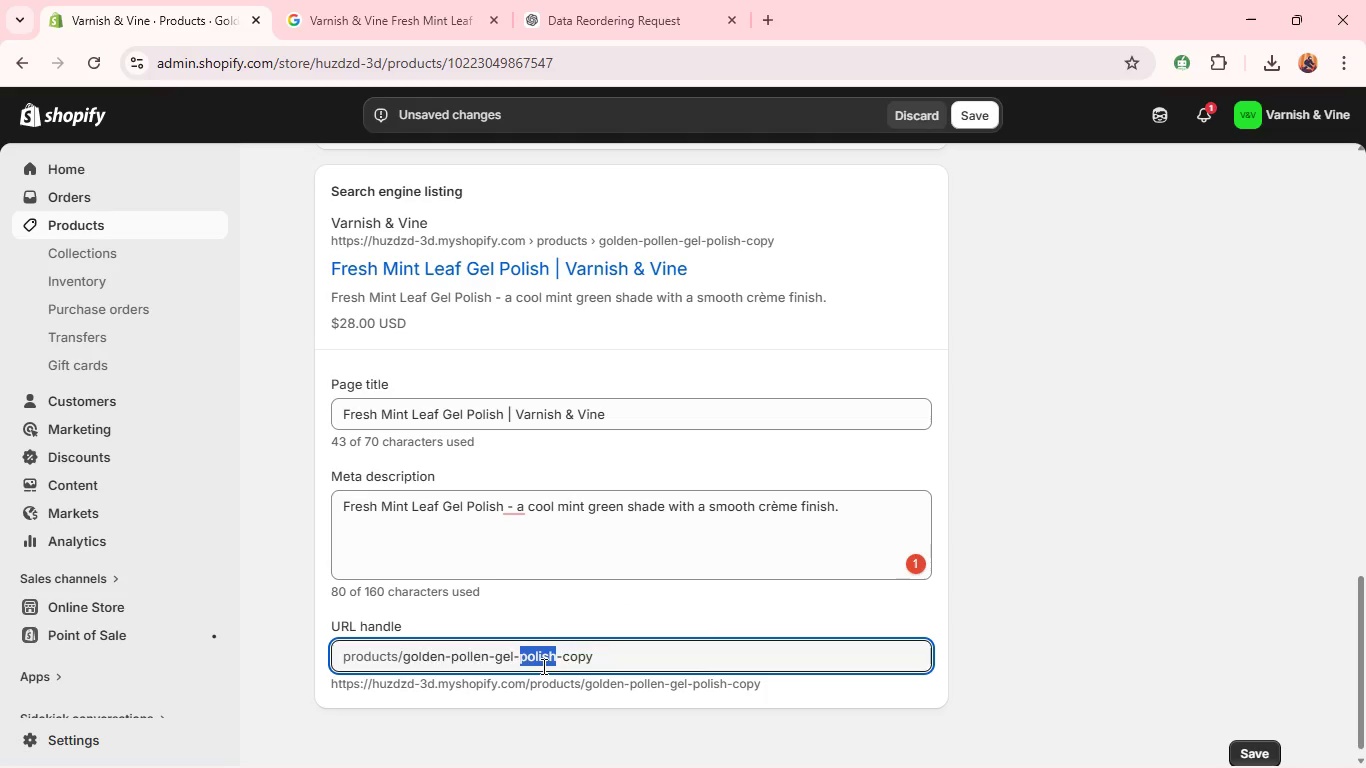 
triple_click([542, 666])
 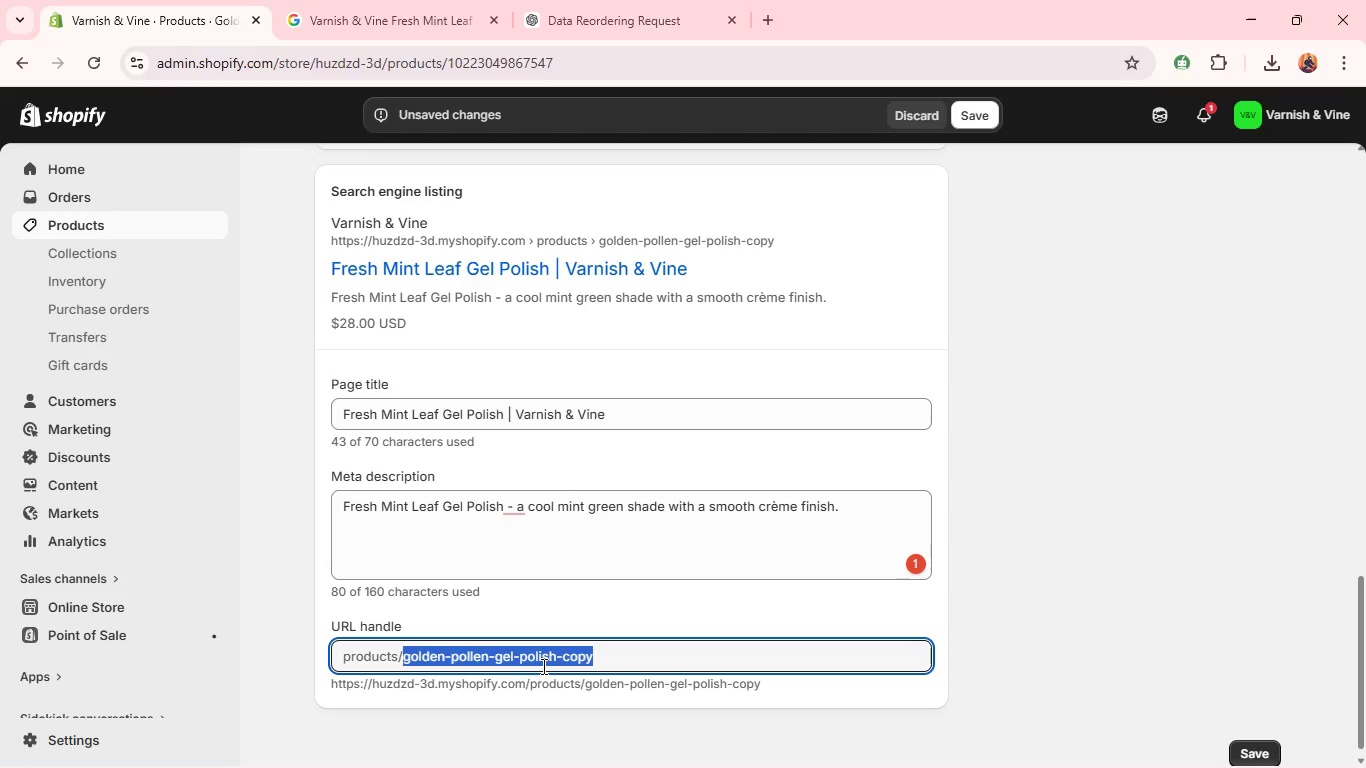 
type(fresh-mint-leas)
key(Backspace)
type(f-gel-polish)
 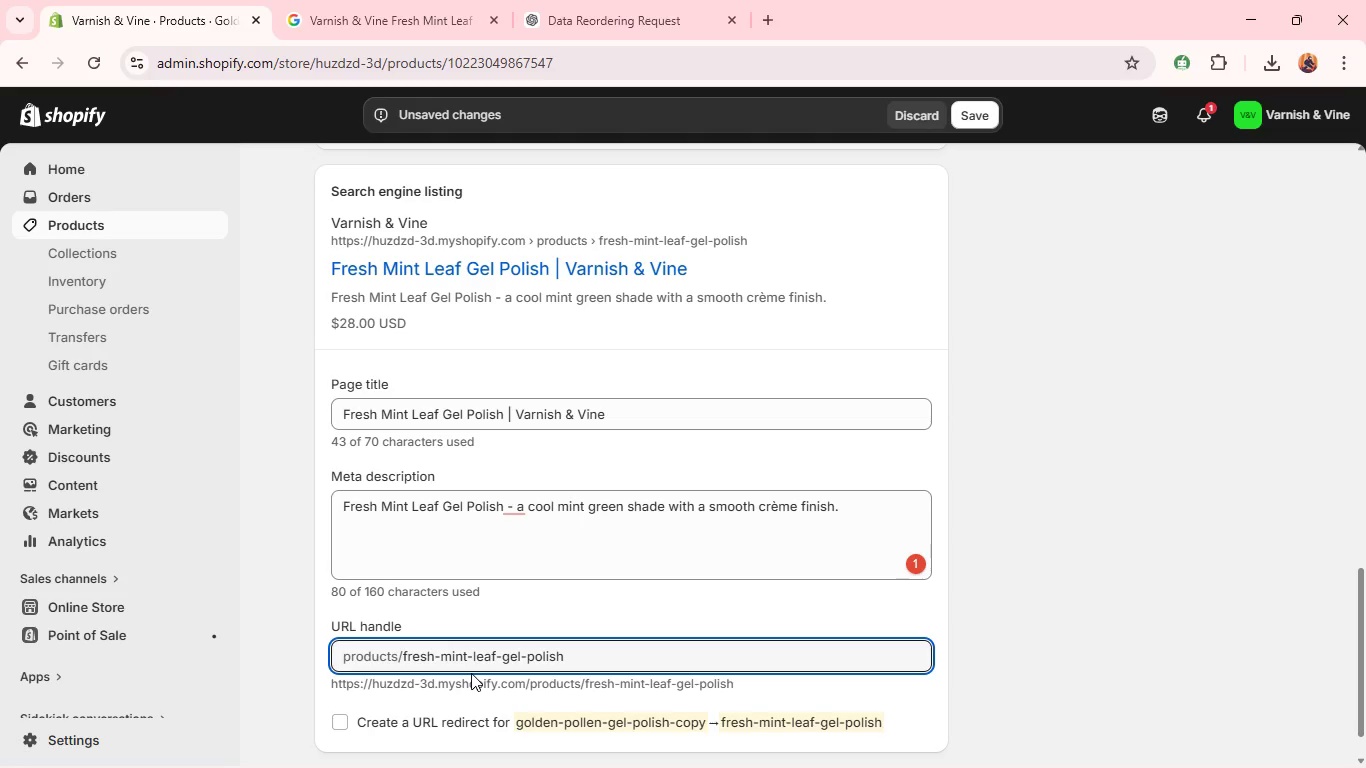 
wait(13.22)
 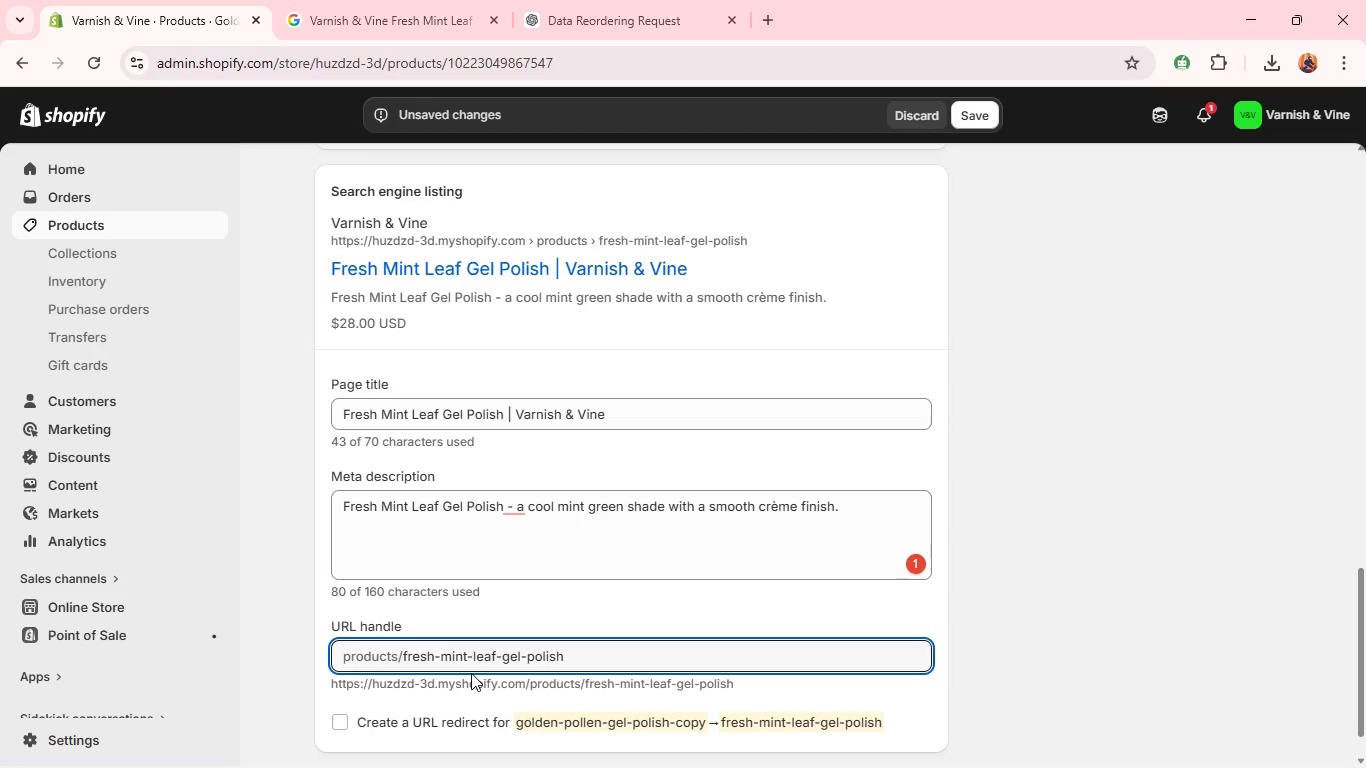 
left_click([517, 508])
 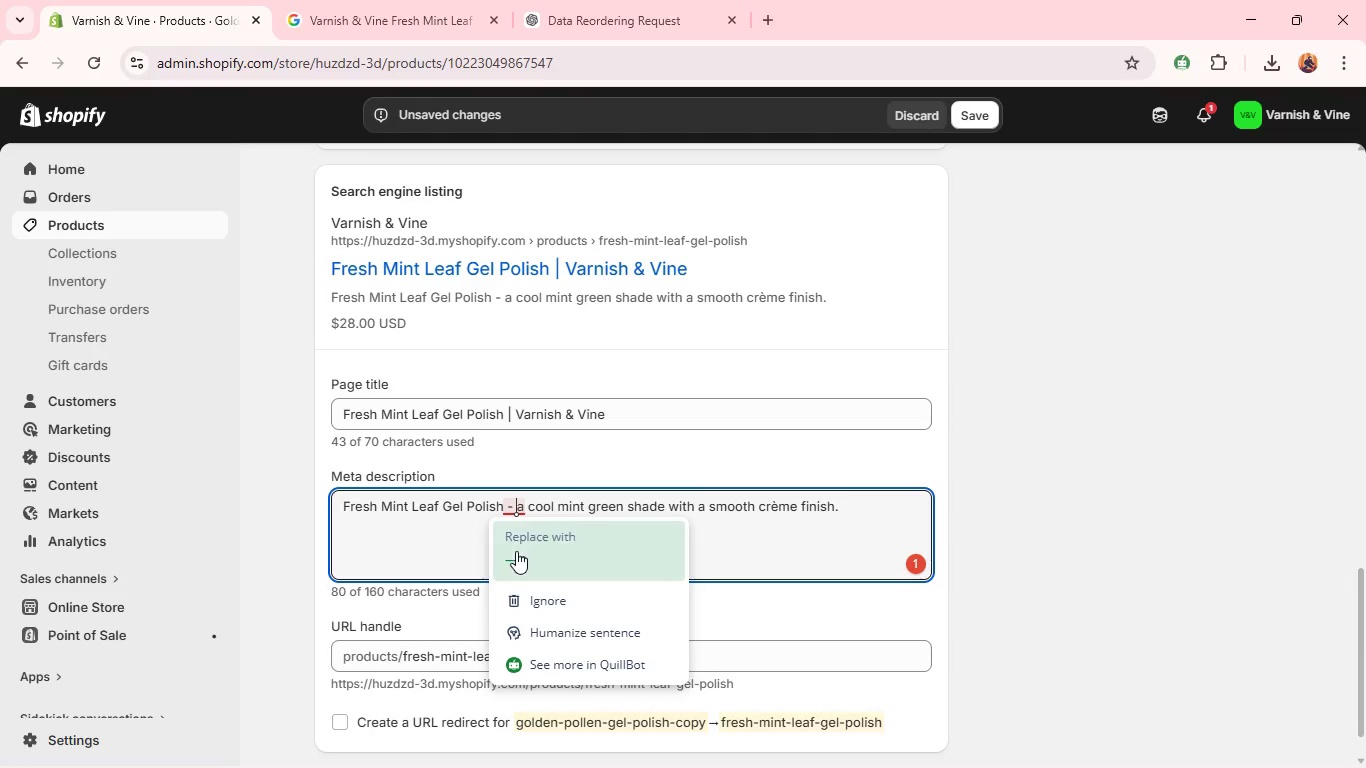 
left_click([516, 552])
 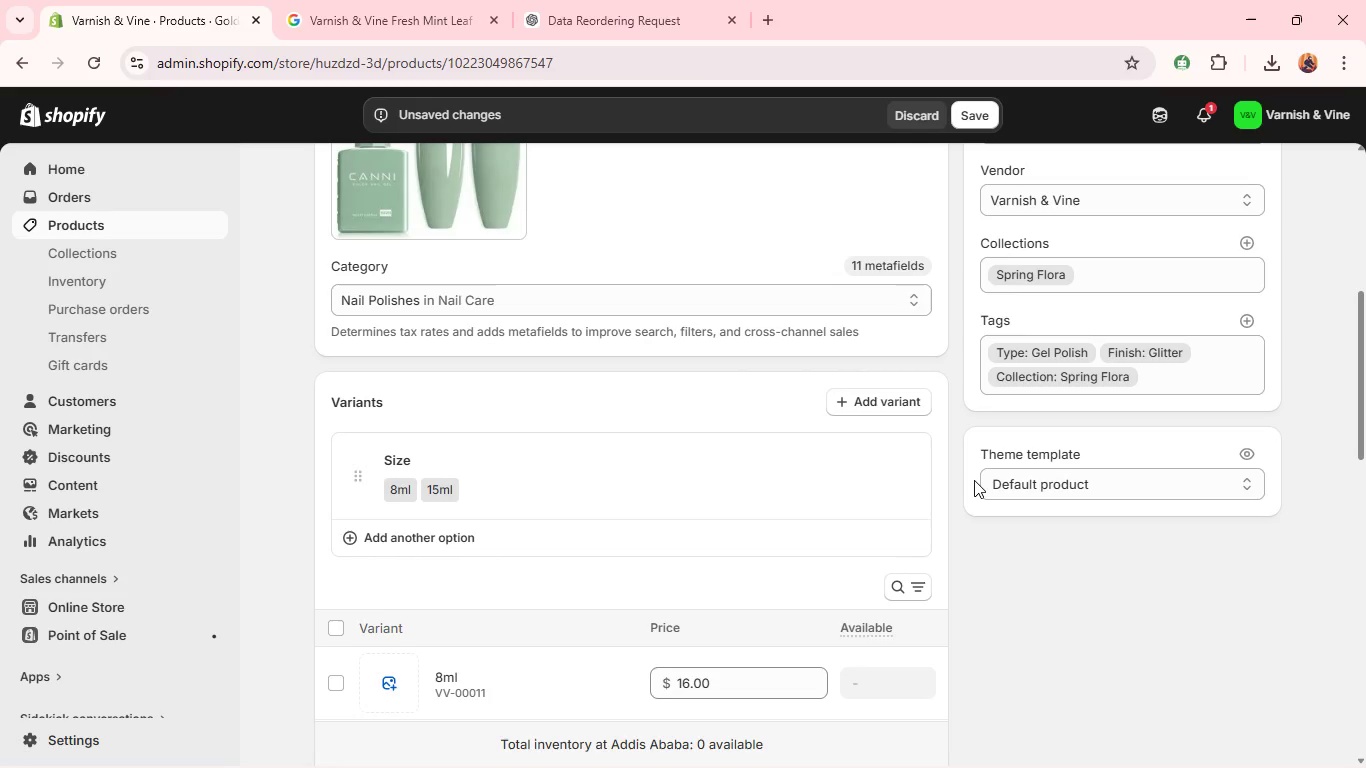 
wait(23.55)
 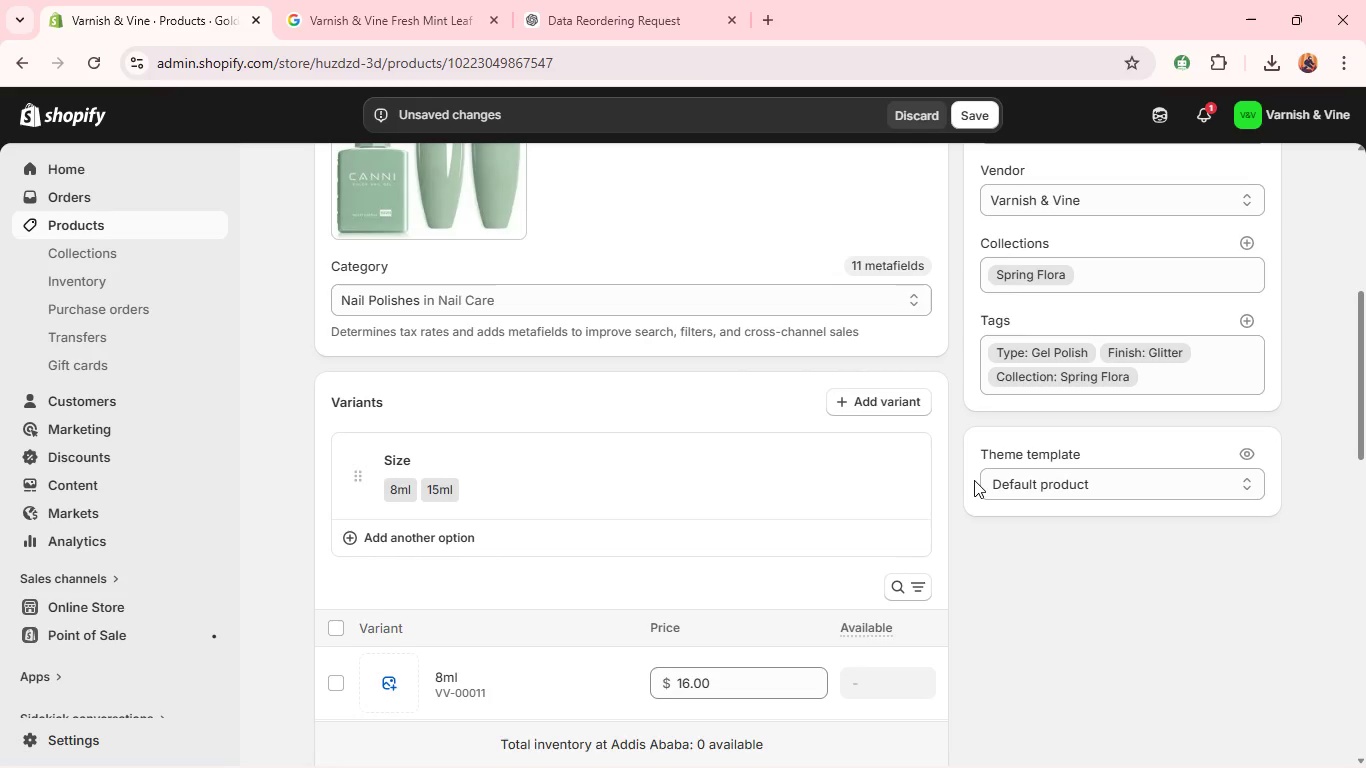 
left_click([1174, 356])
 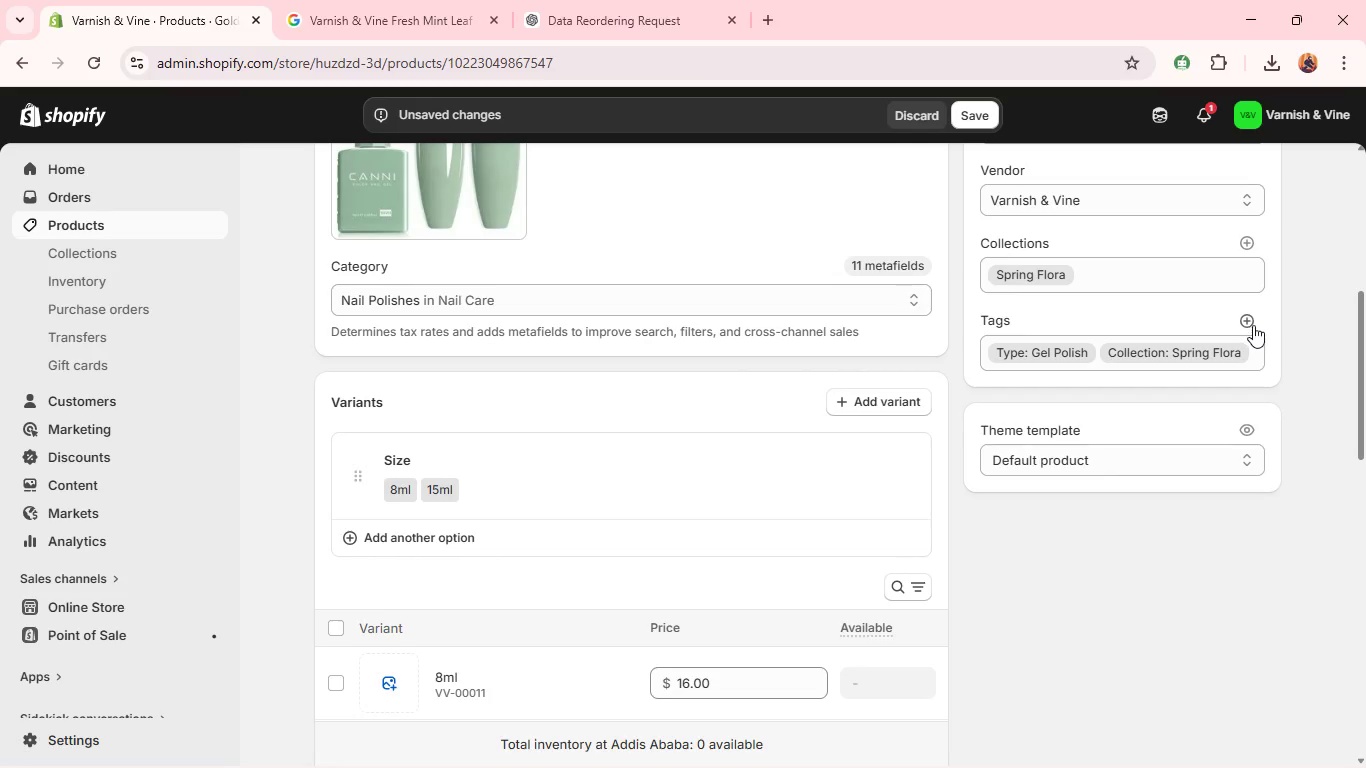 
left_click([1250, 321])
 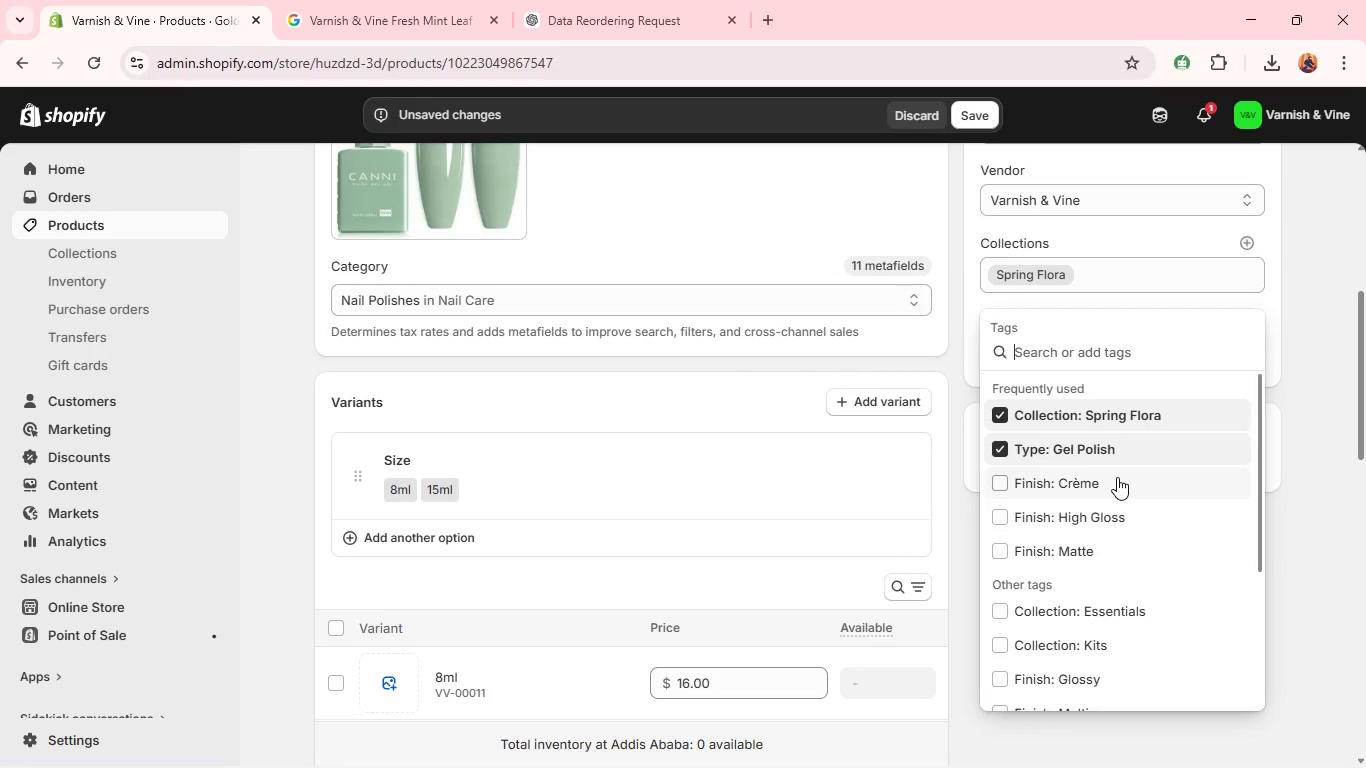 
left_click([1117, 477])
 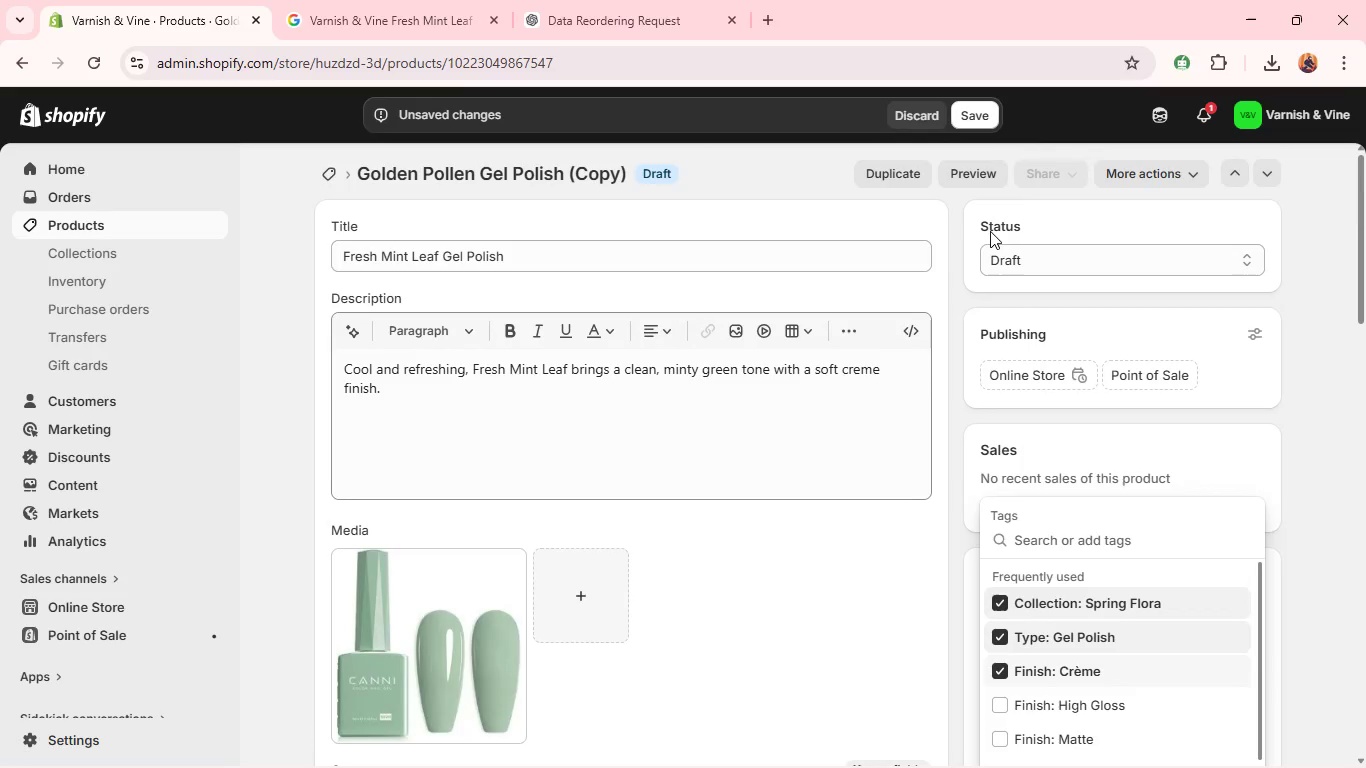 
left_click([1009, 270])
 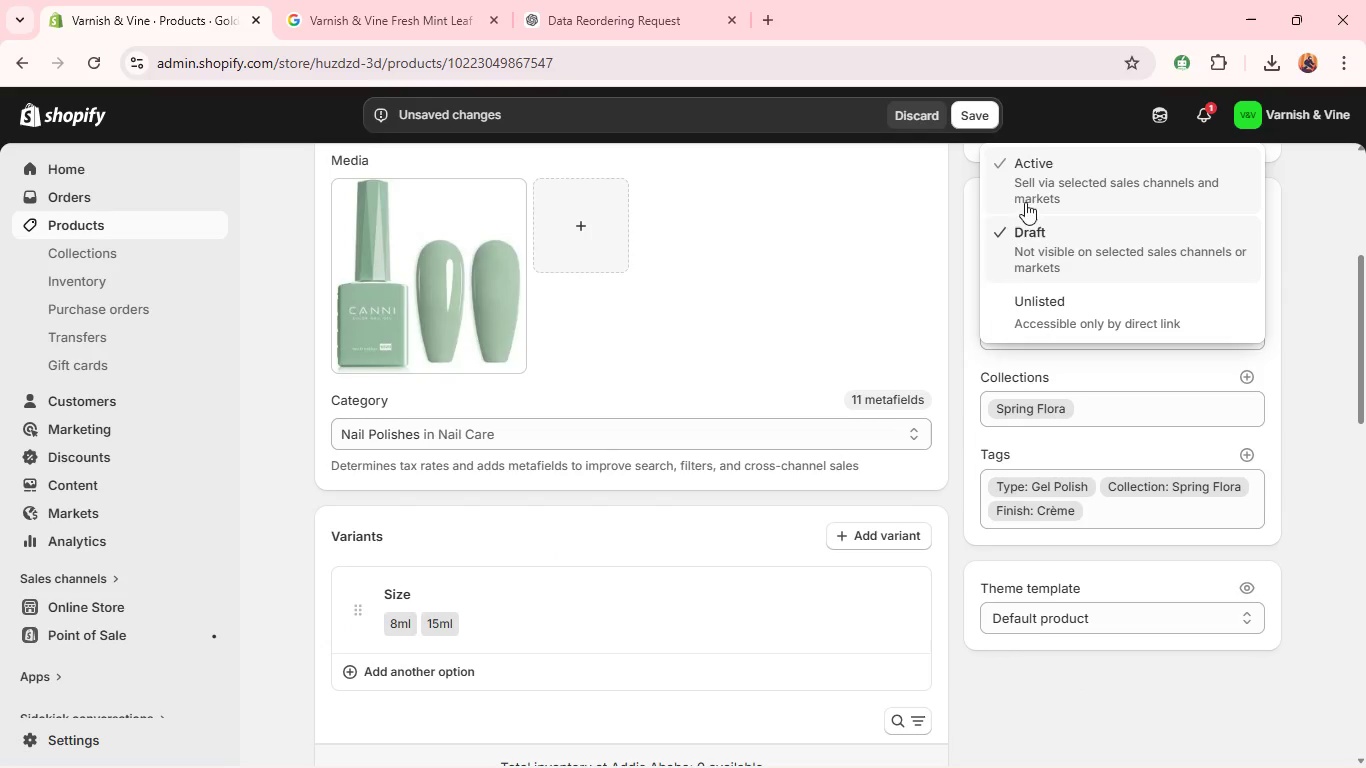 
left_click([1022, 182])
 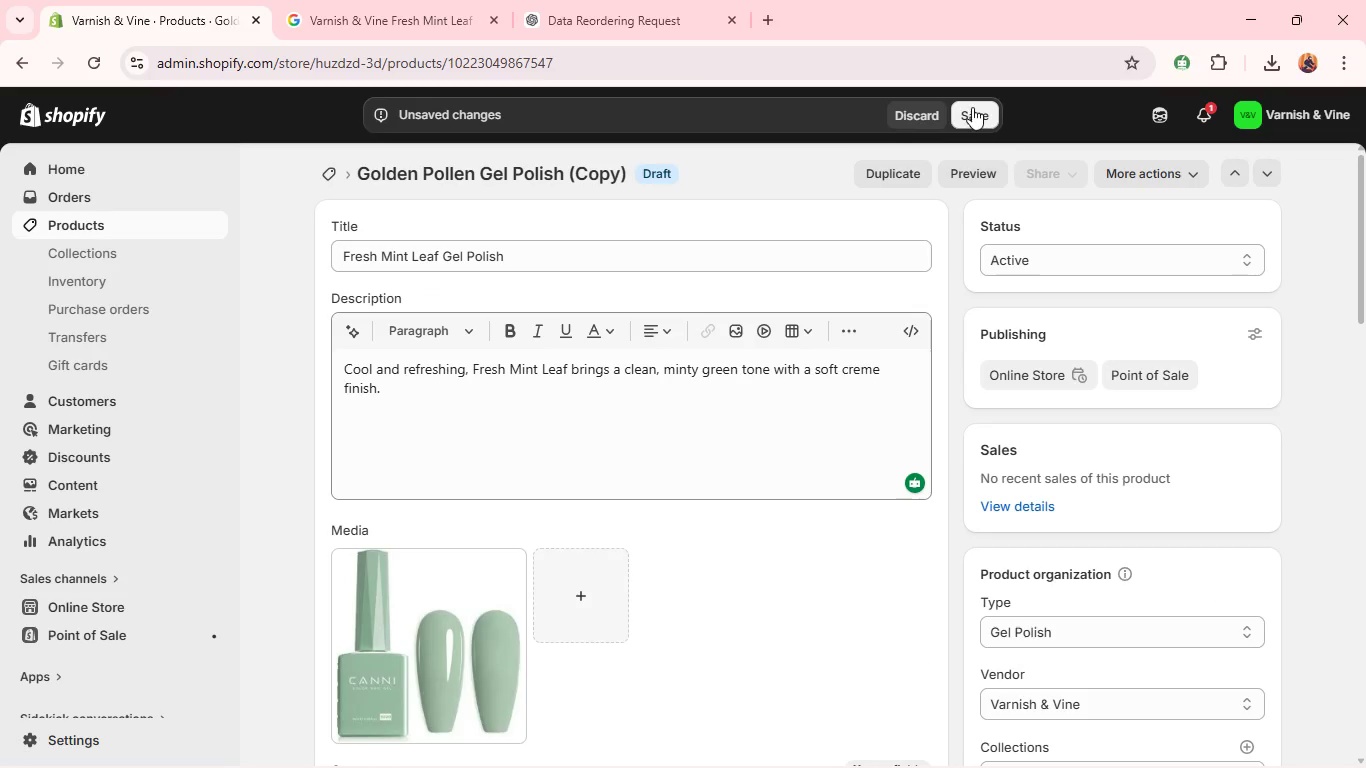 
left_click([972, 107])
 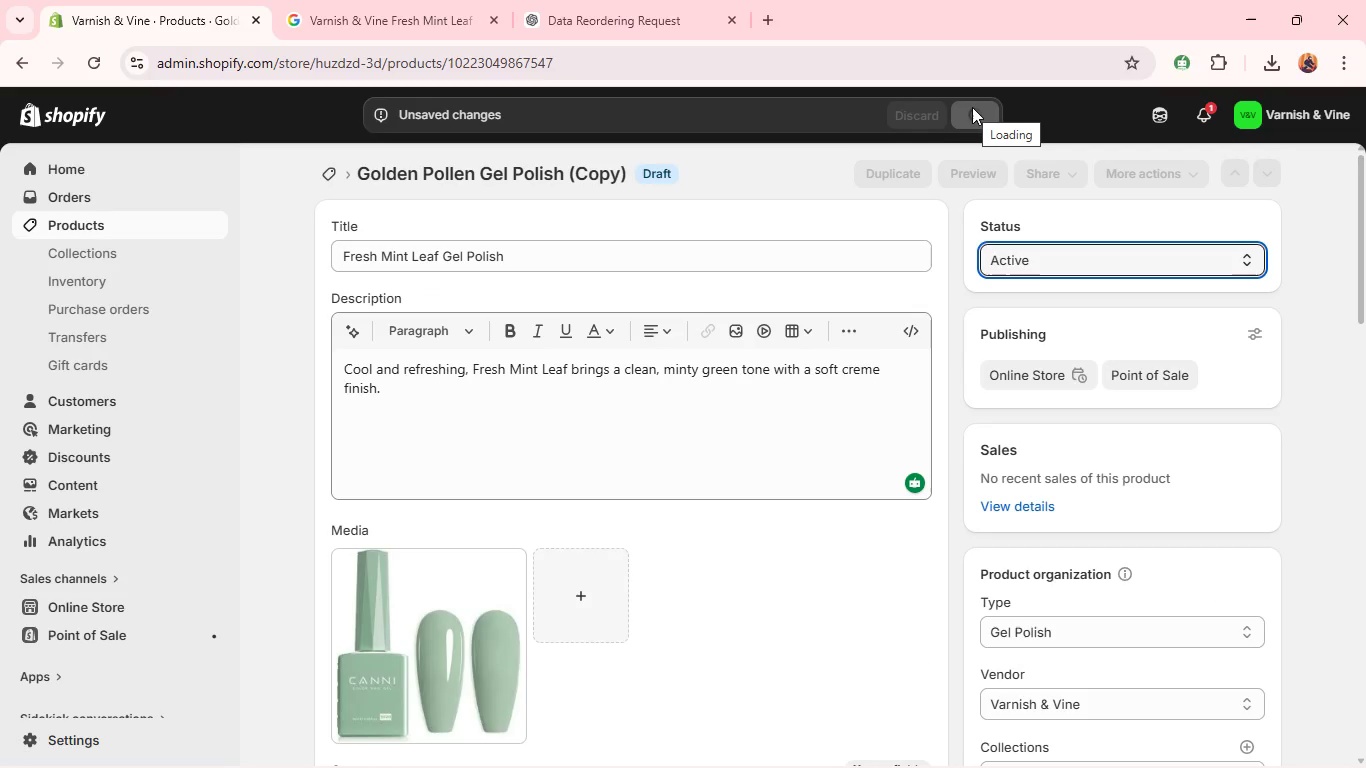 
wait(8.77)
 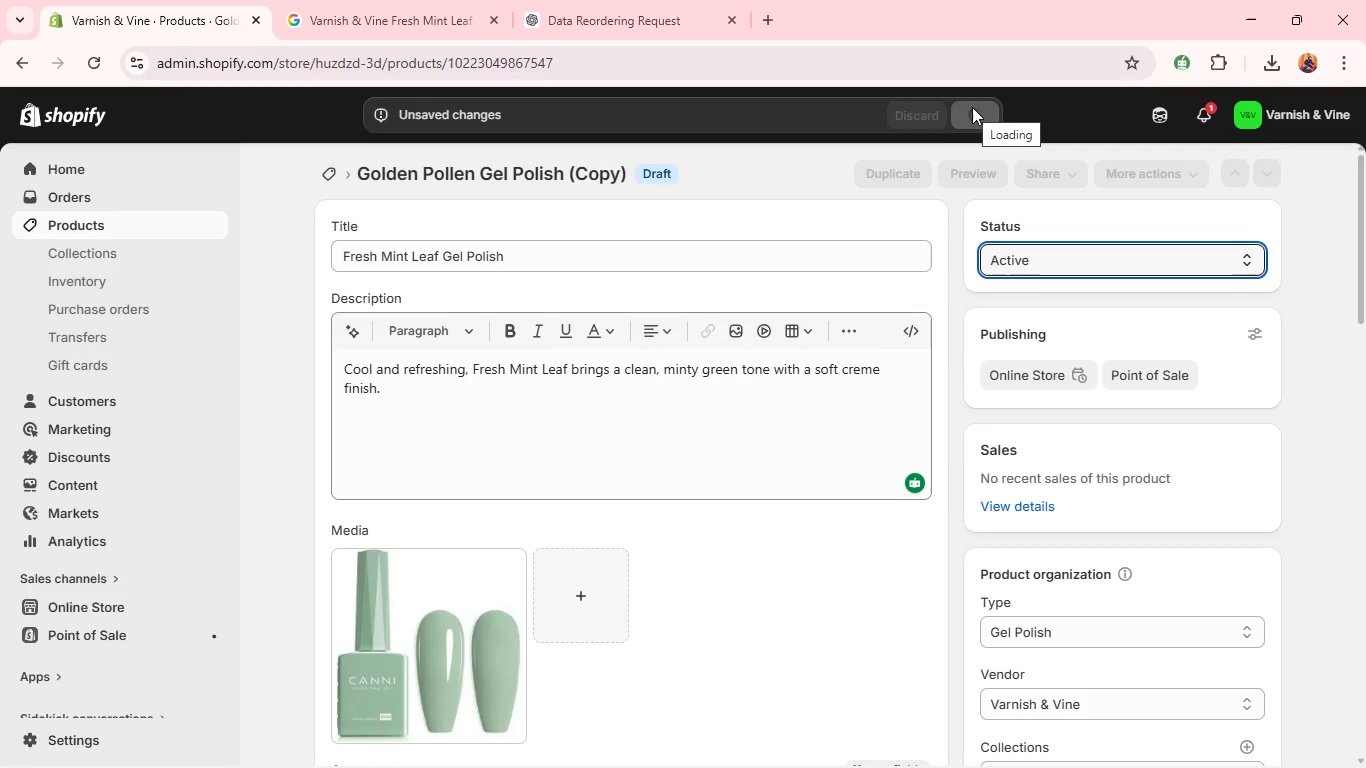 
mouse_move([890, 137])
 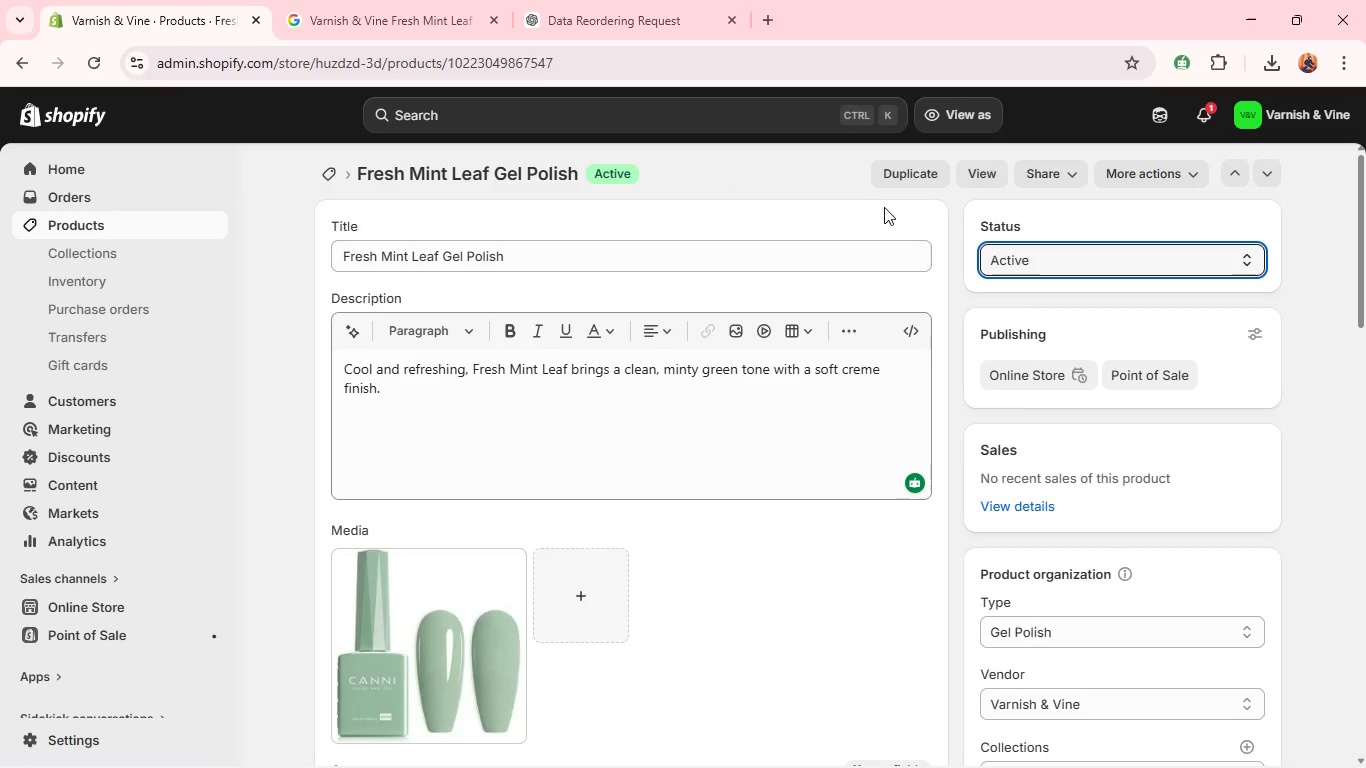 
left_click([902, 181])
 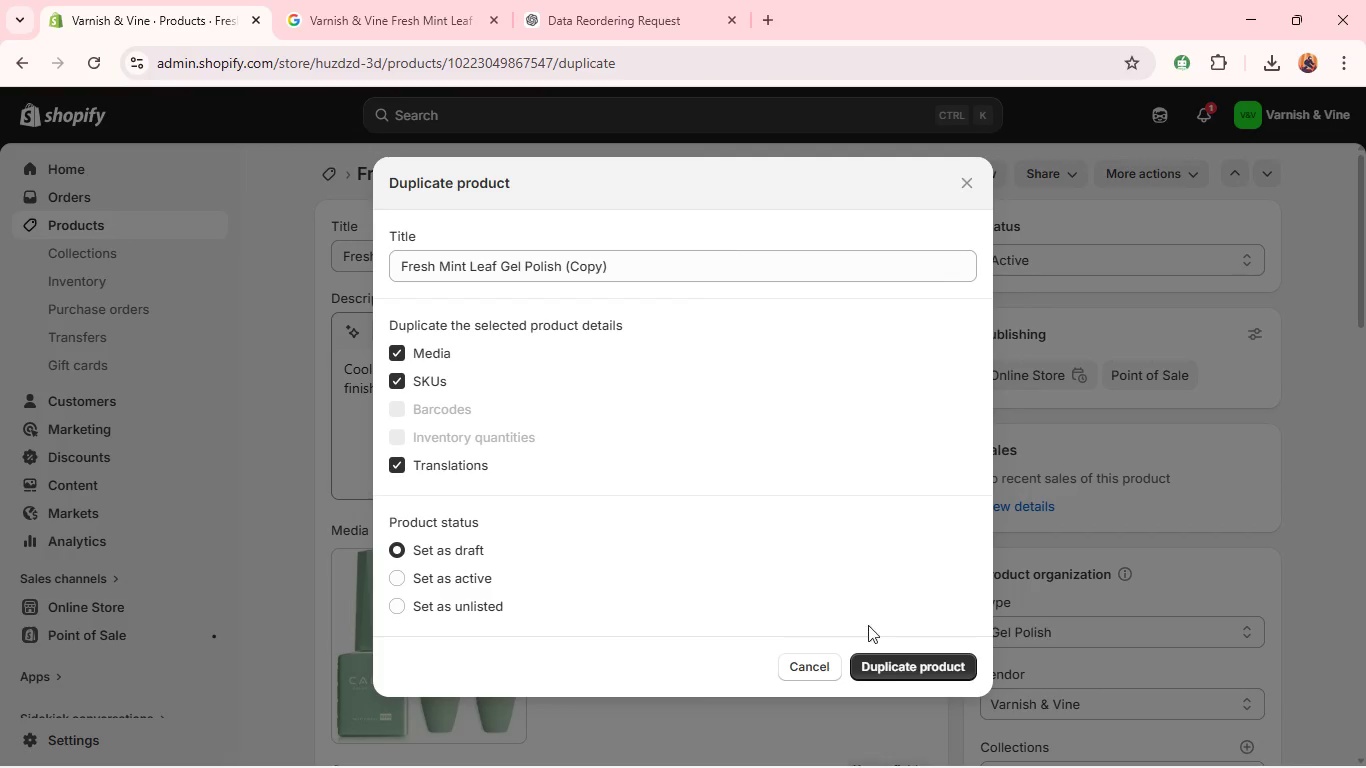 
left_click([881, 660])
 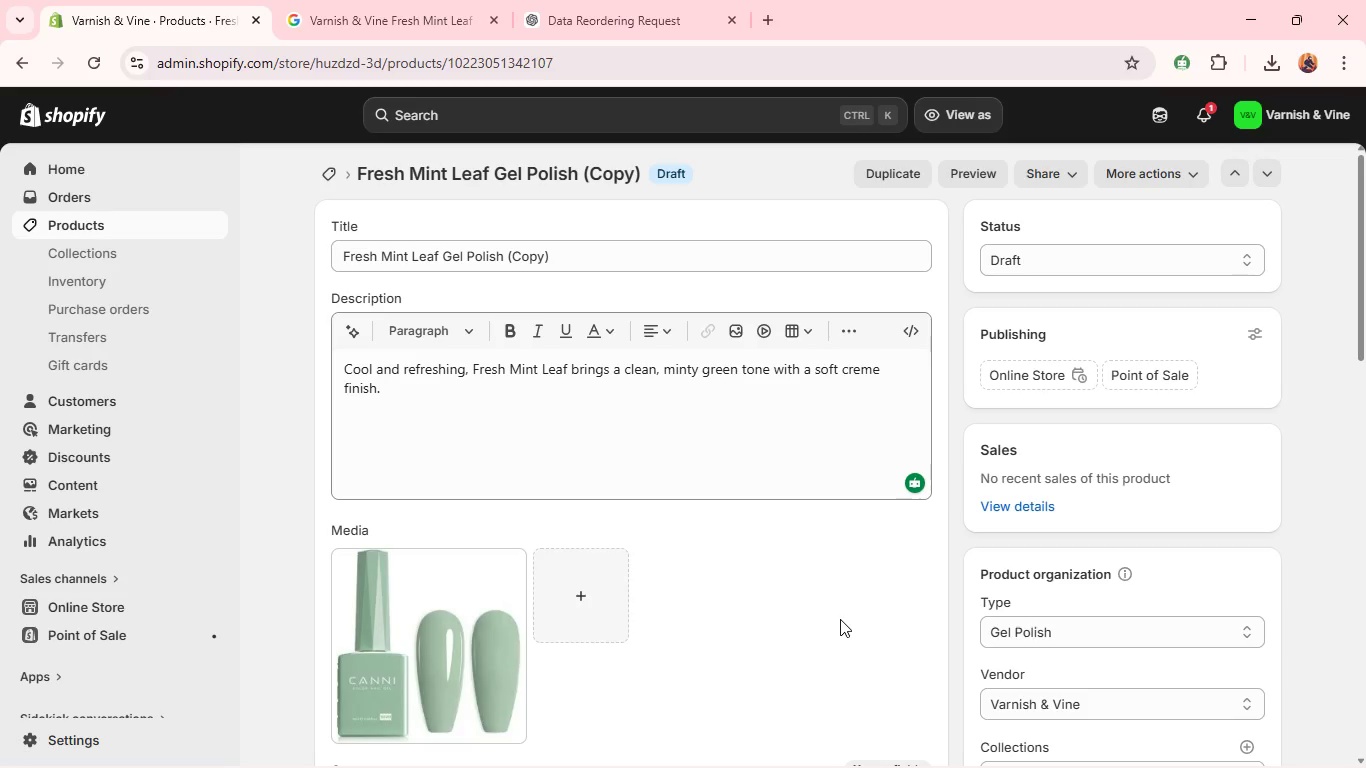 
wait(23.69)
 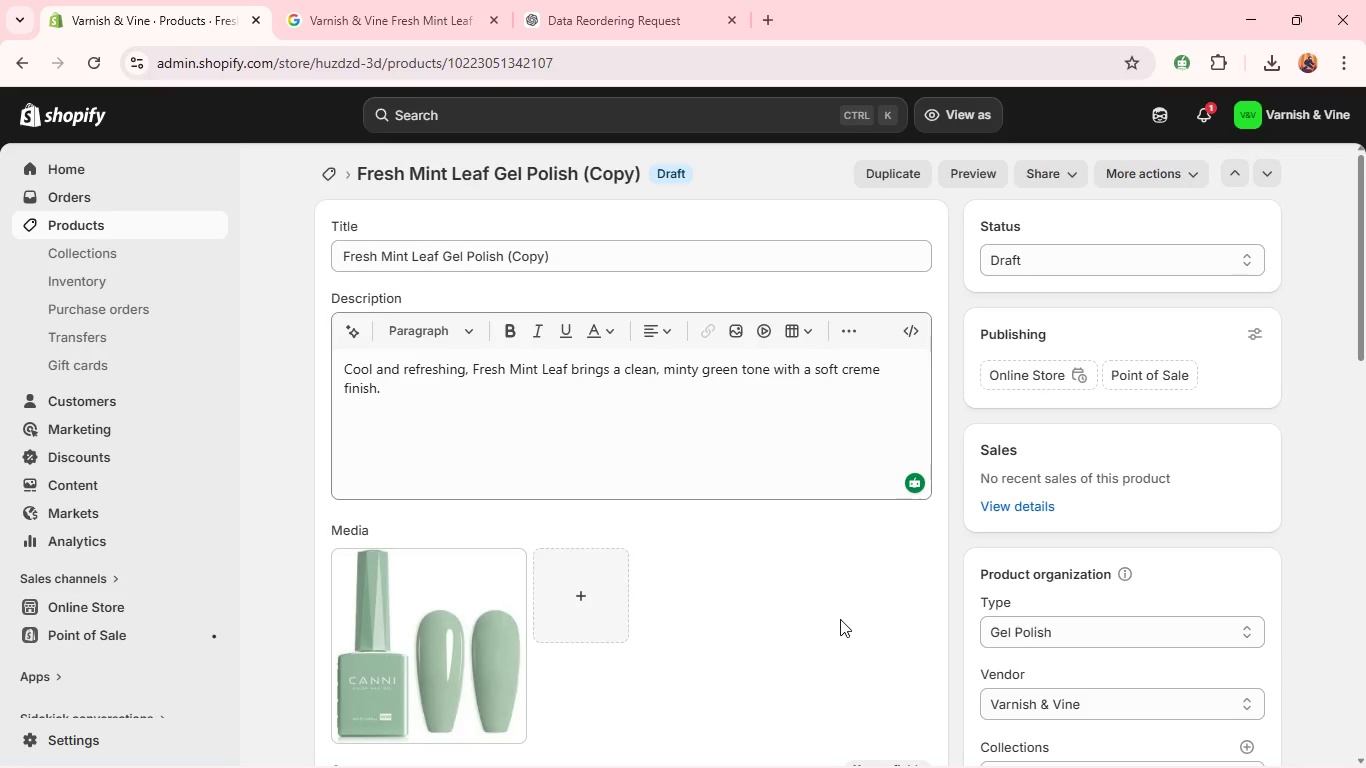 
double_click([637, 251])
 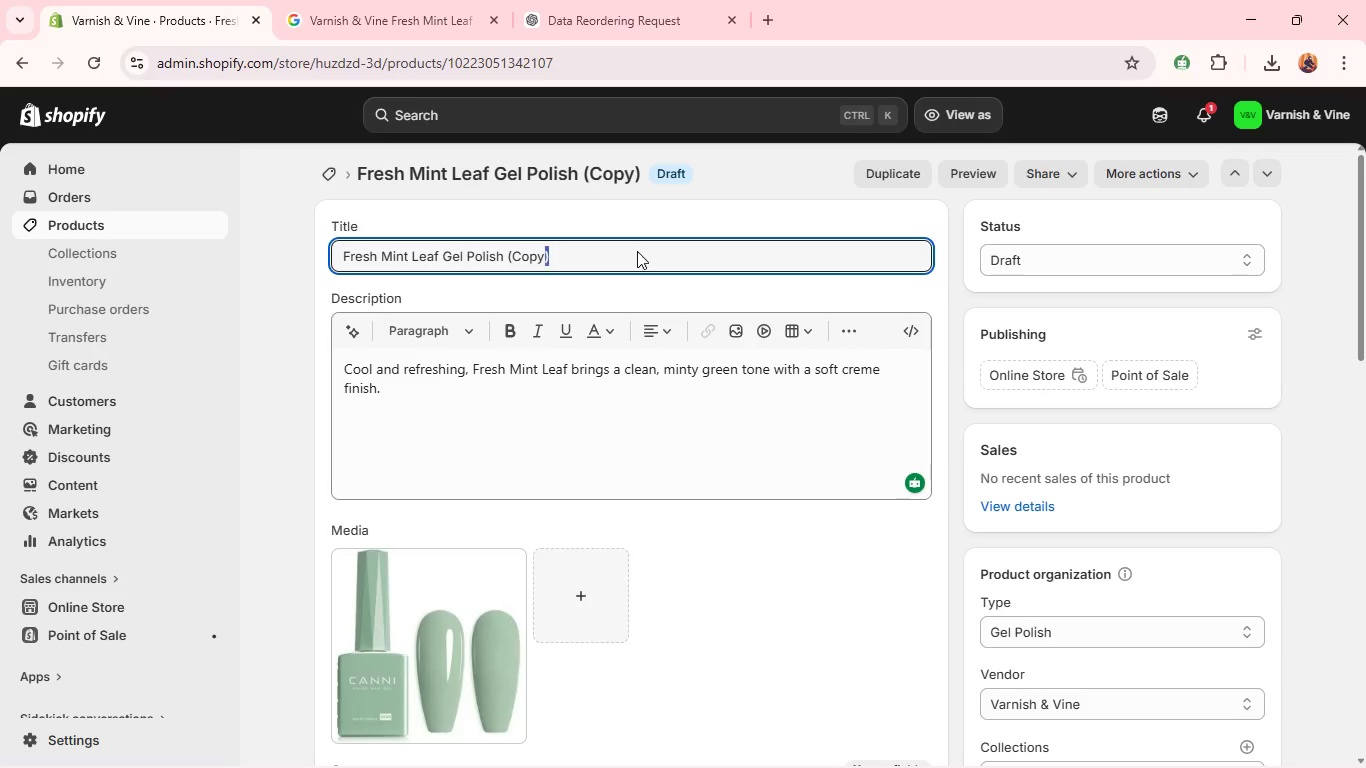 
triple_click([637, 251])
 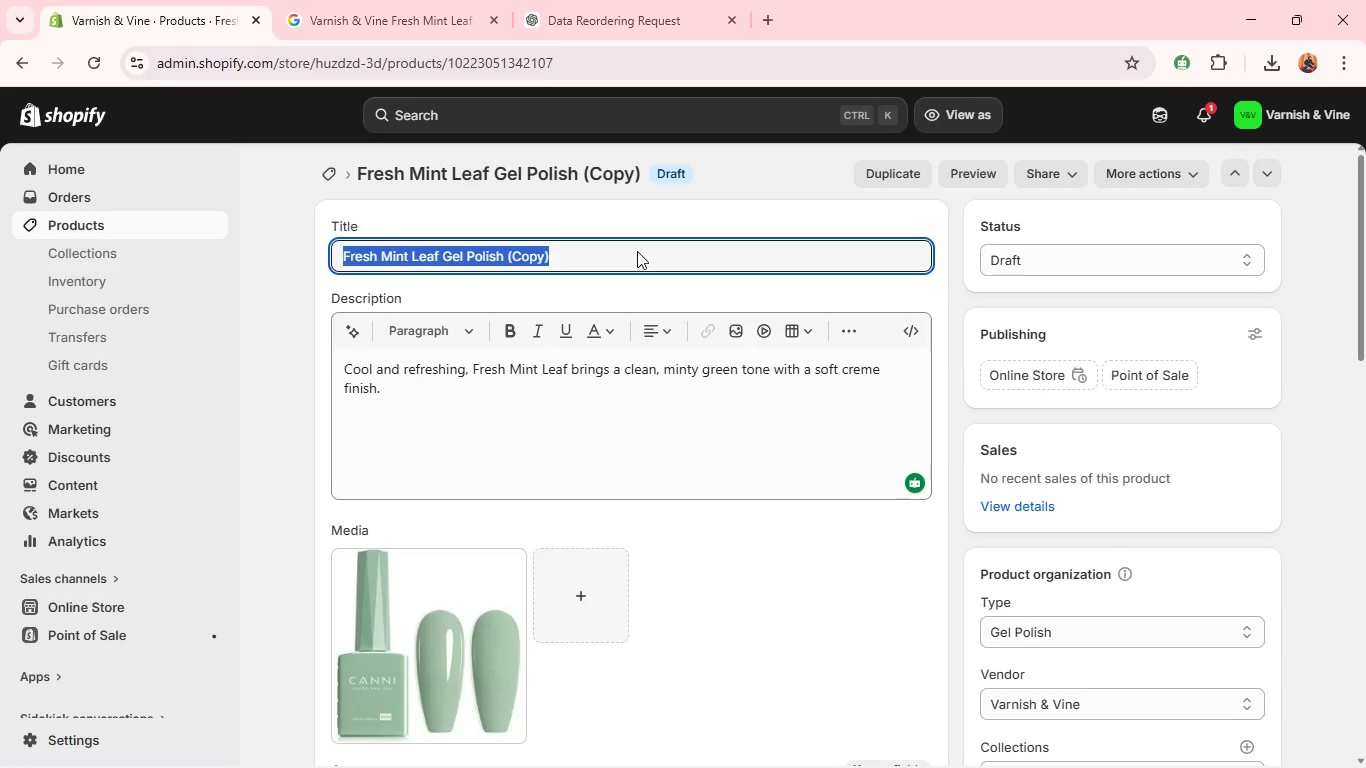 
key(Backspace)
 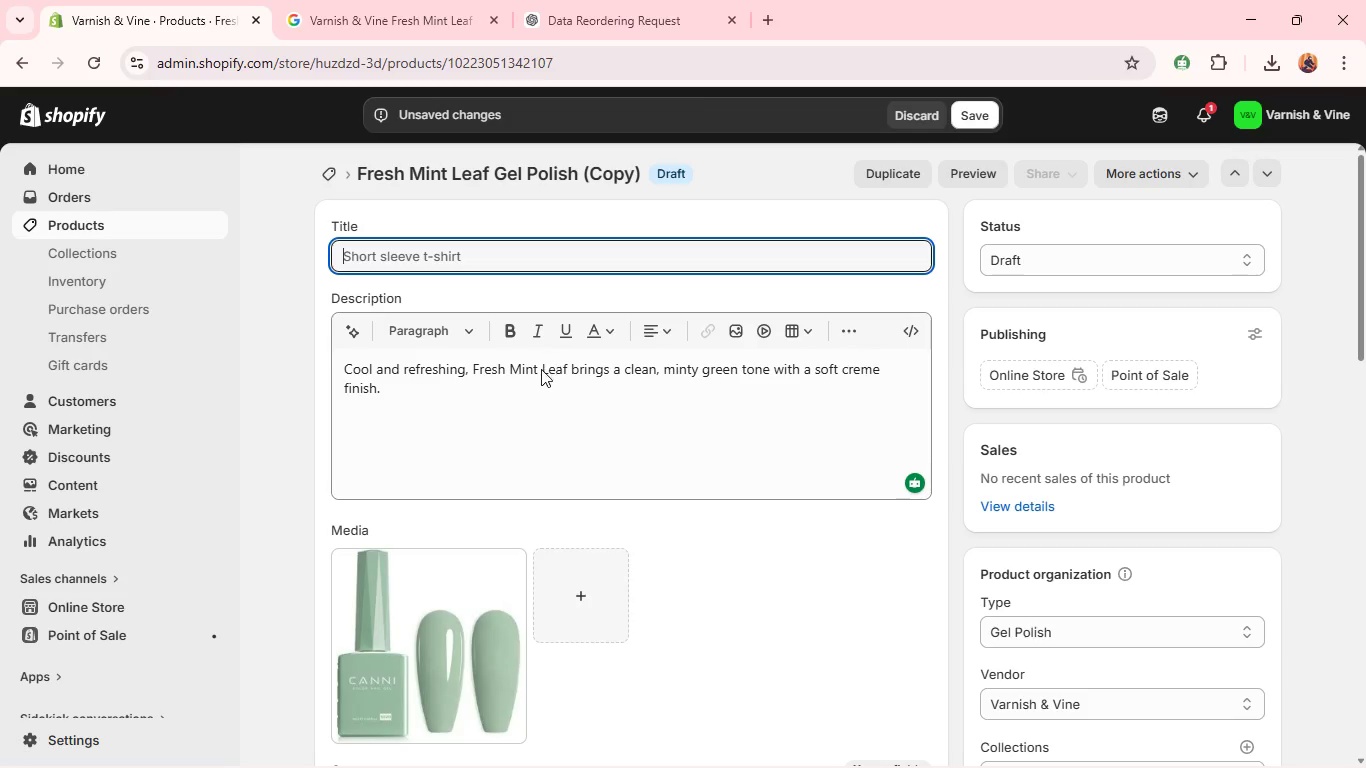 
left_click([540, 369])
 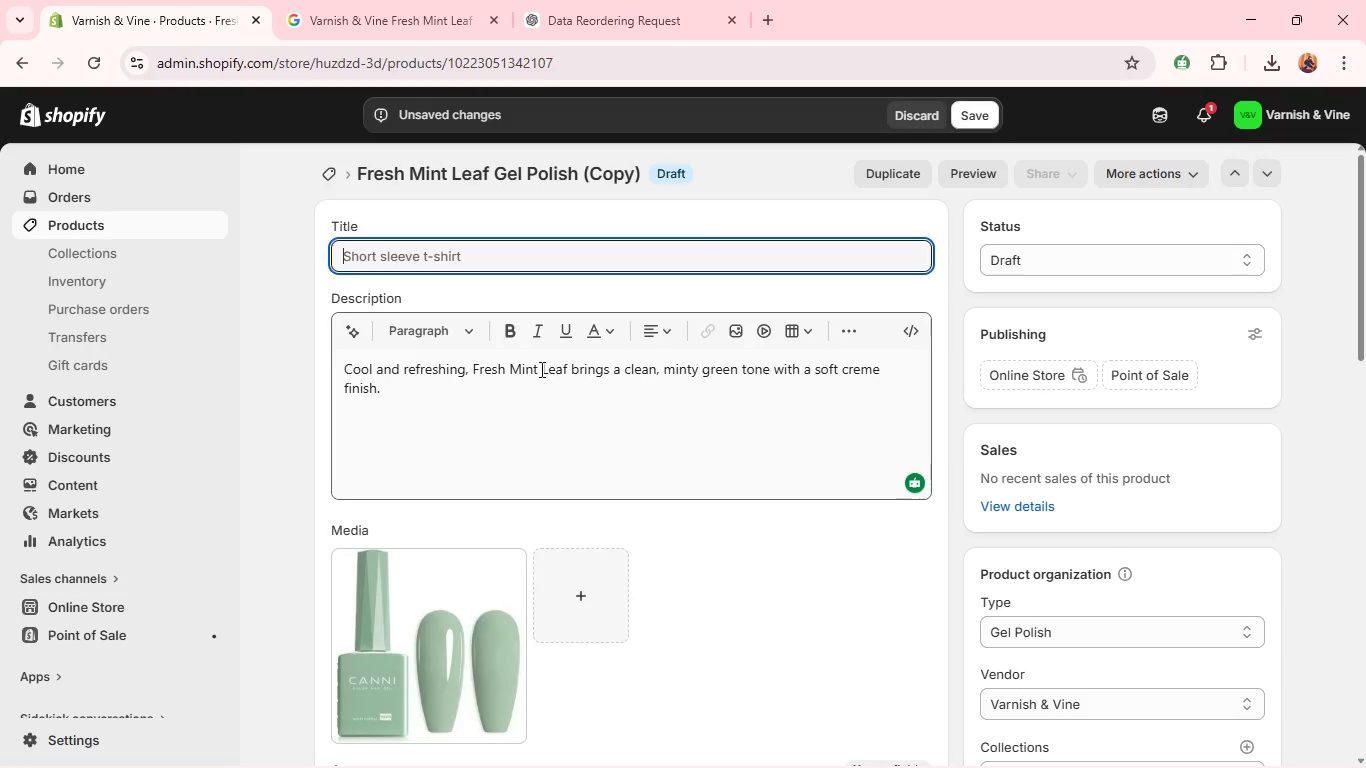 
key(Control+A)
 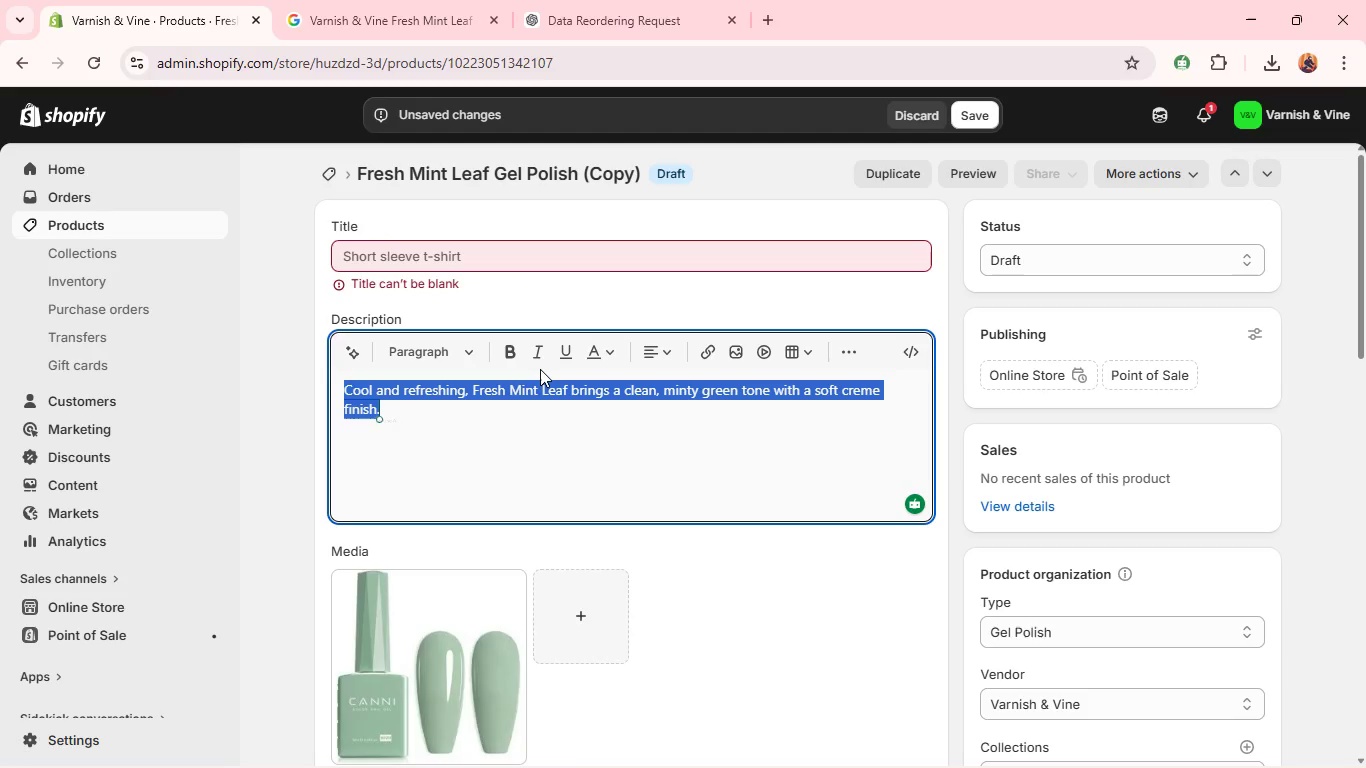 
key(Backspace)
 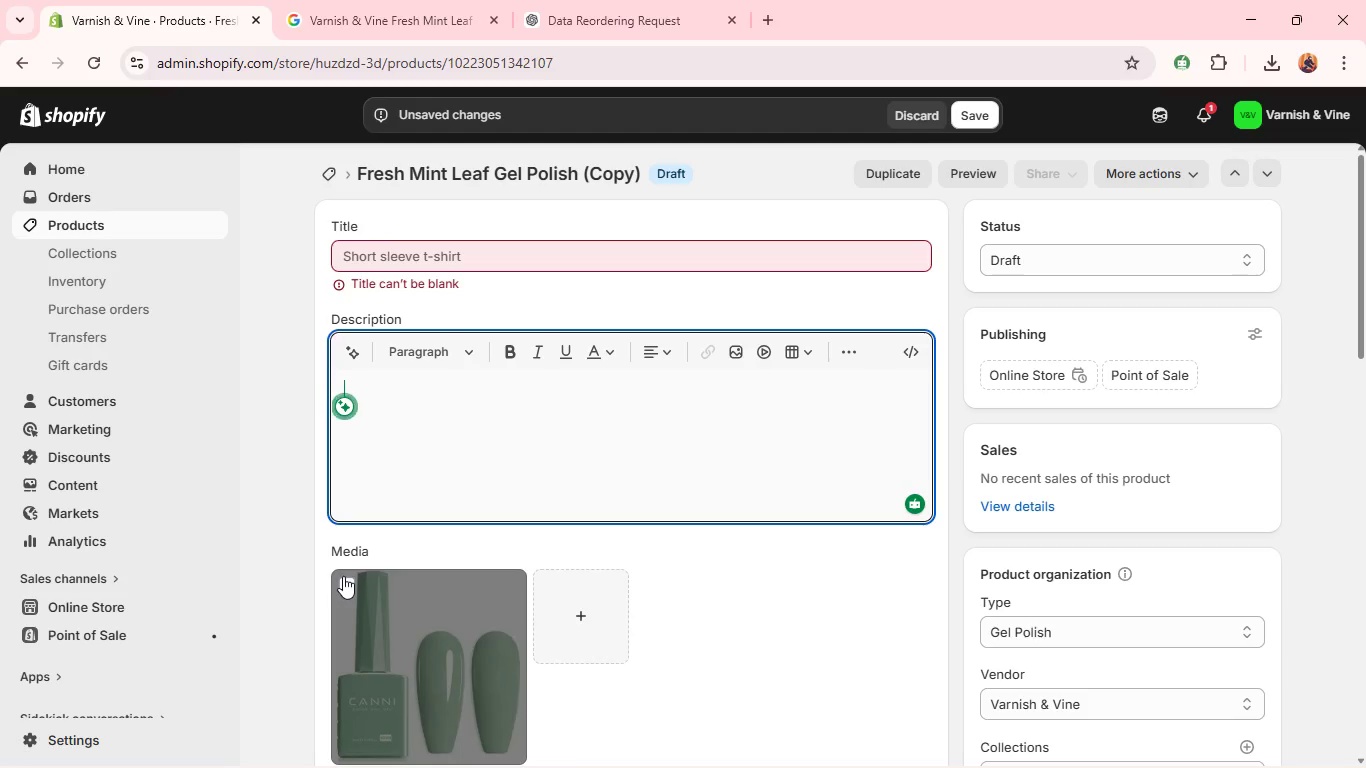 
left_click([346, 578])
 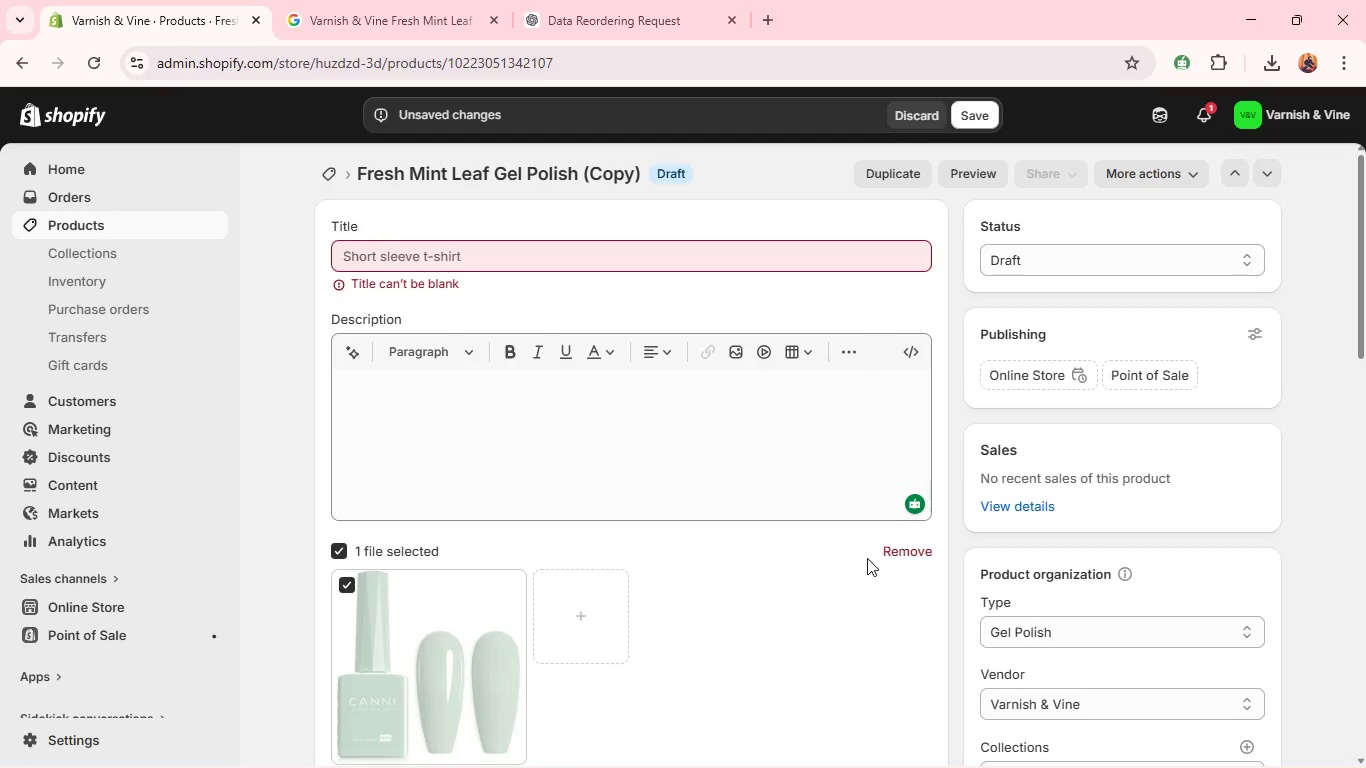 
left_click([897, 550])
 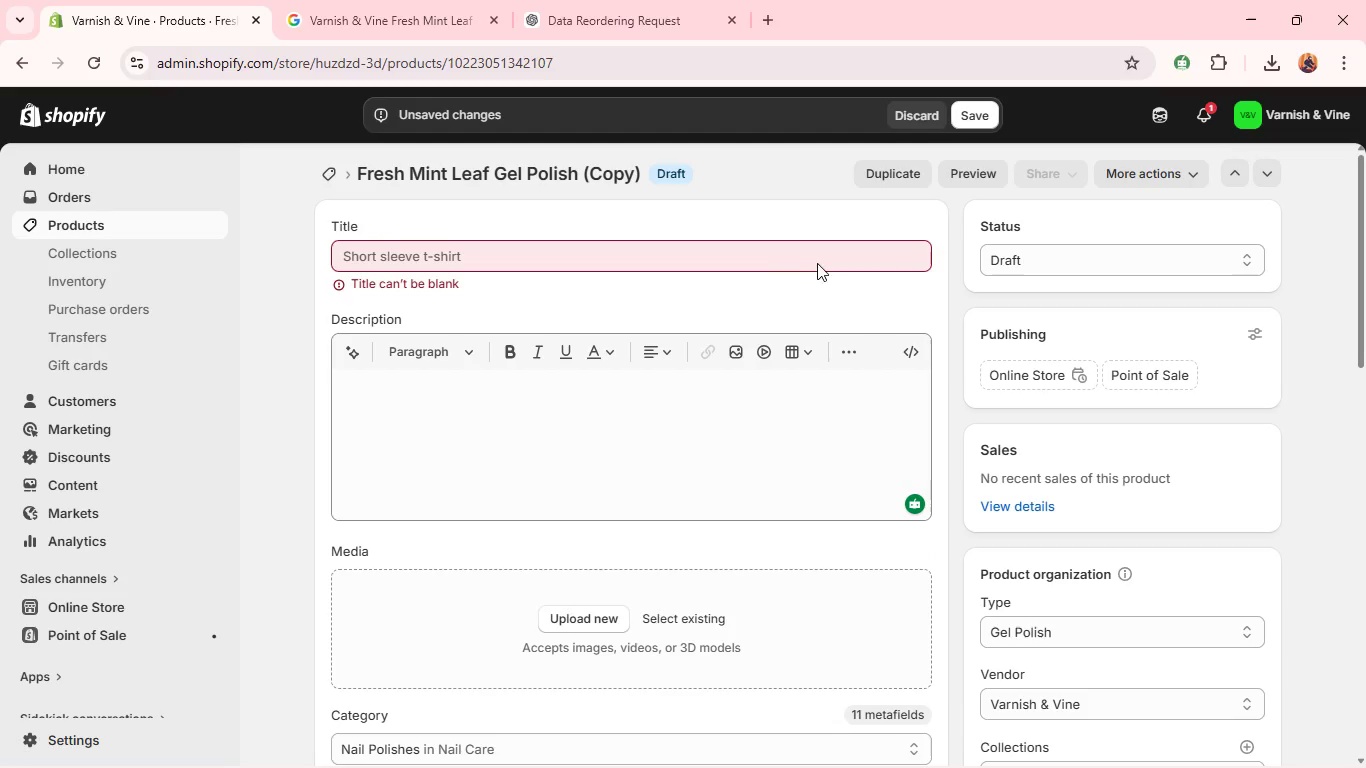 
wait(5.09)
 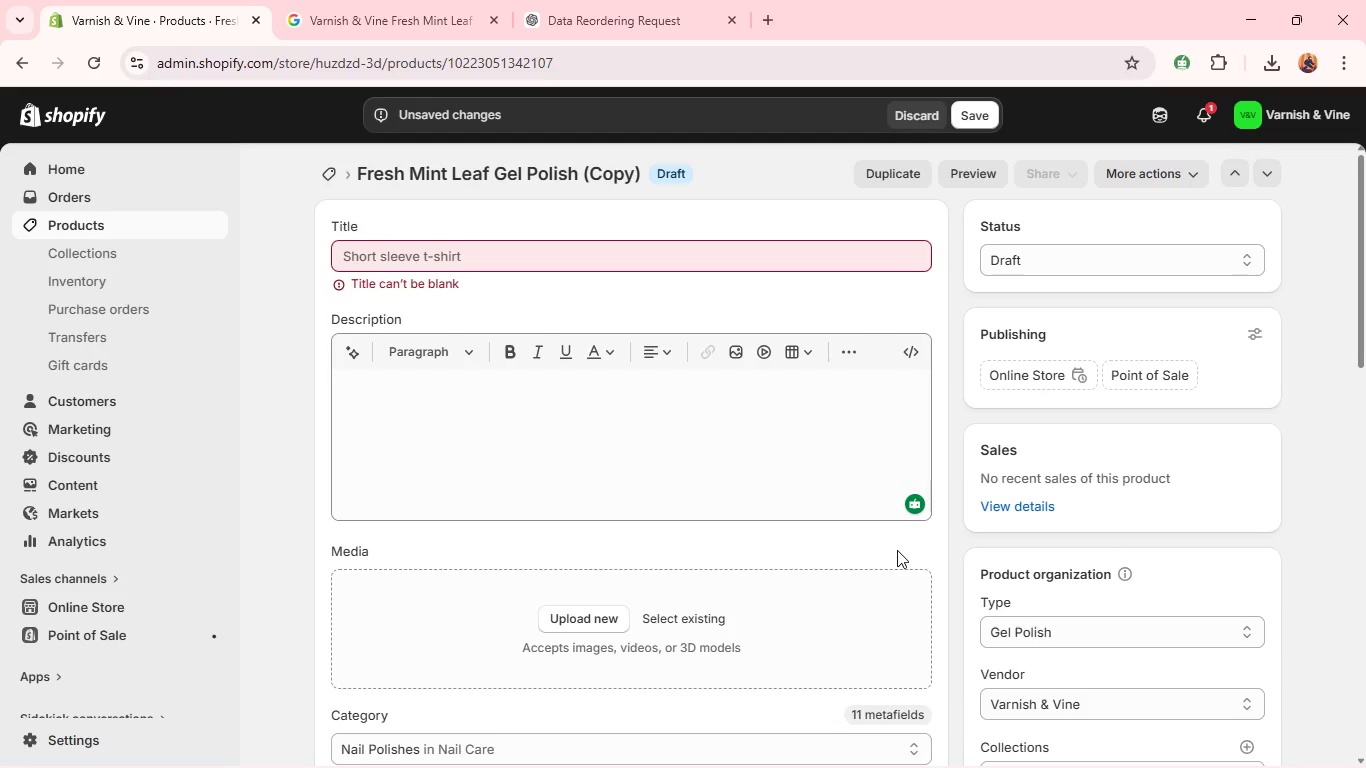 
left_click([684, 258])
 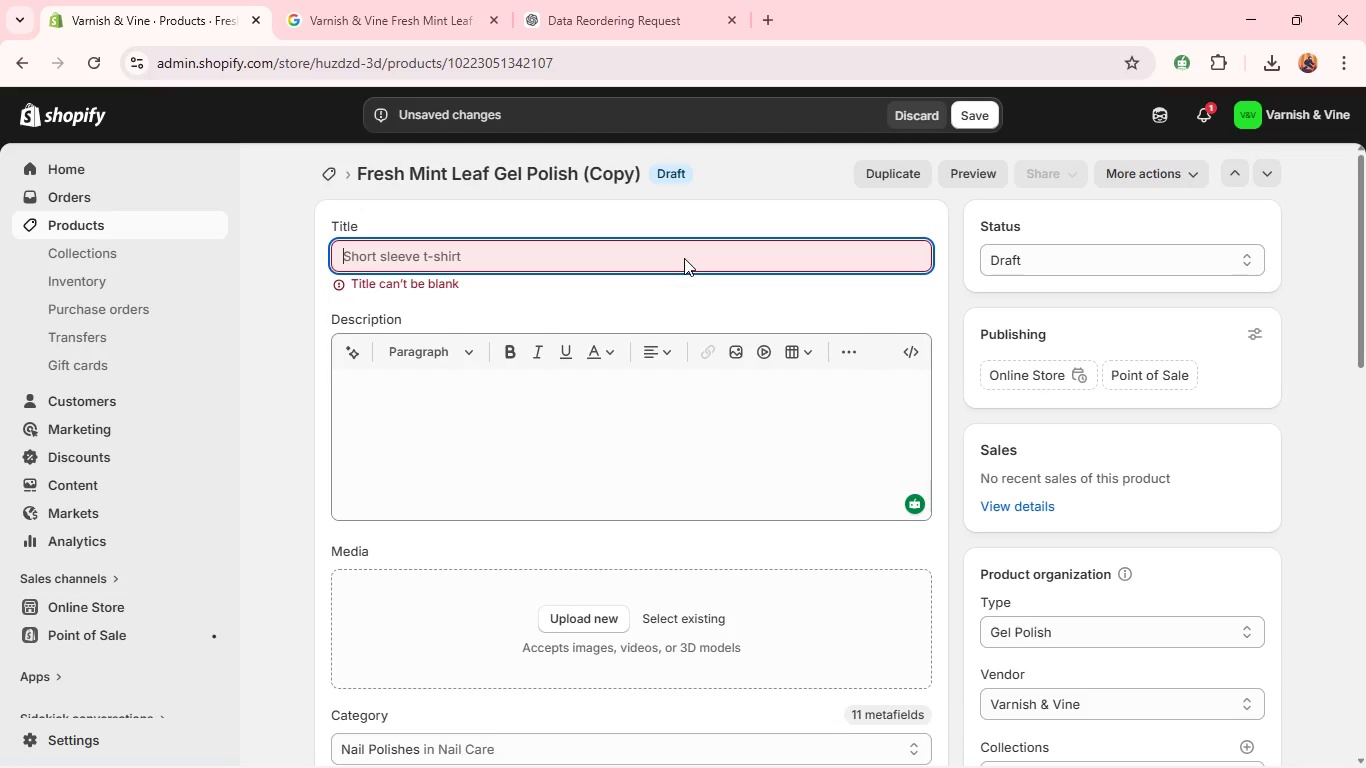 
type(Blush Orchid Gel Polish )
 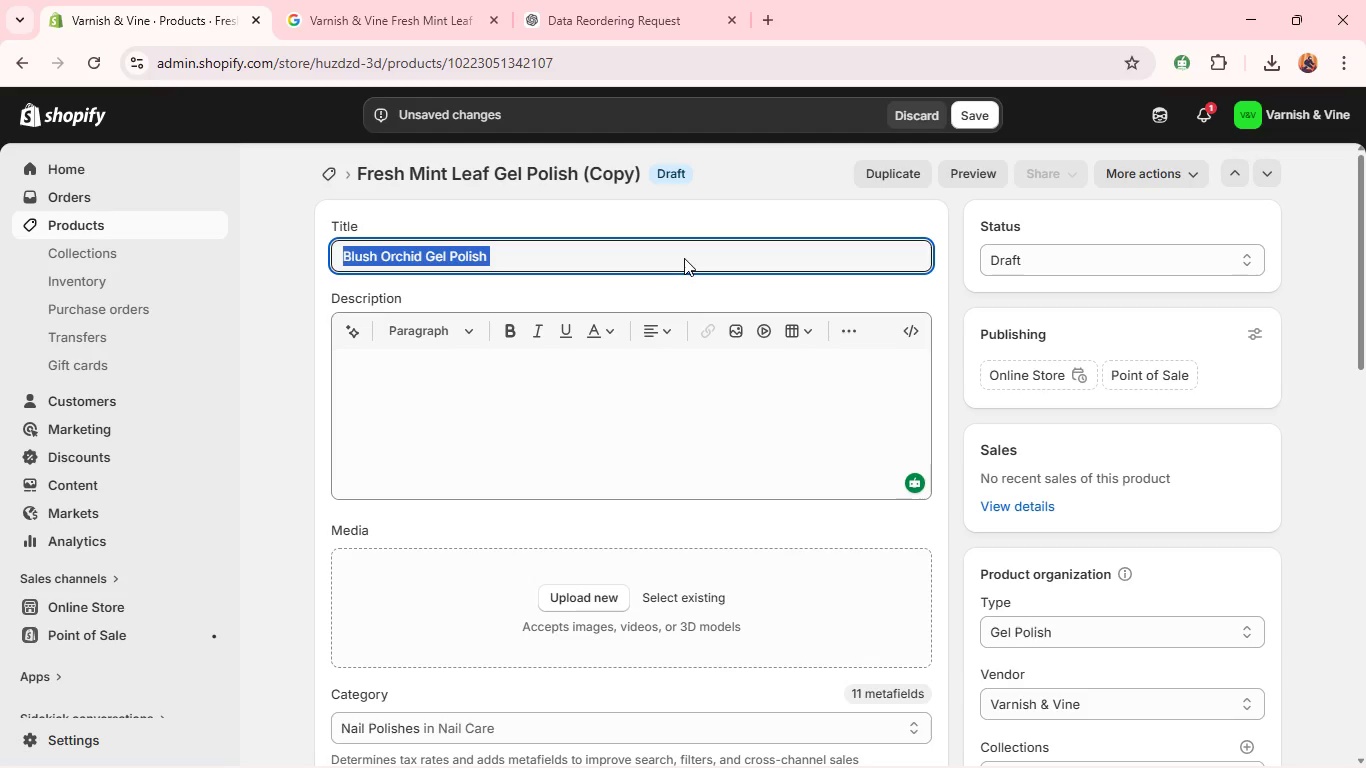 
key(Control+A)
 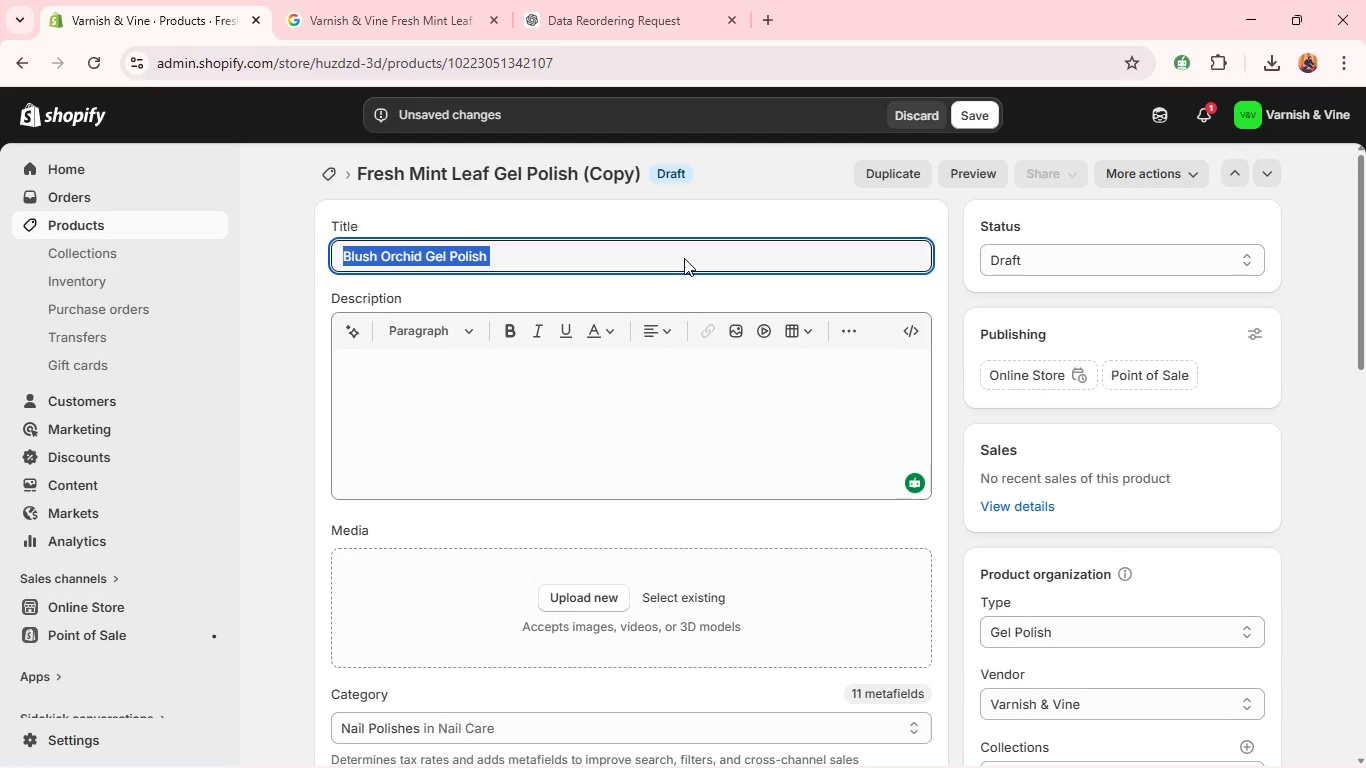 
key(Control+C)
 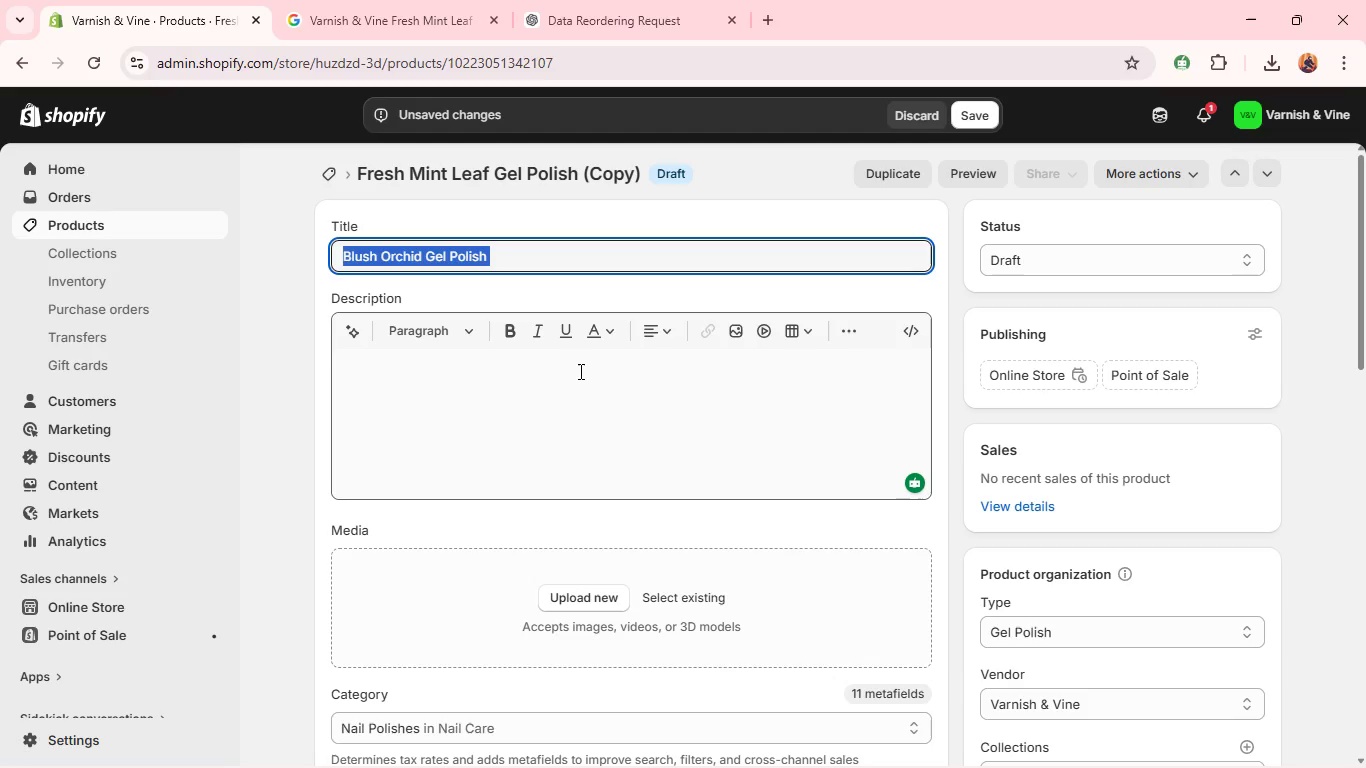 
left_click([579, 371])
 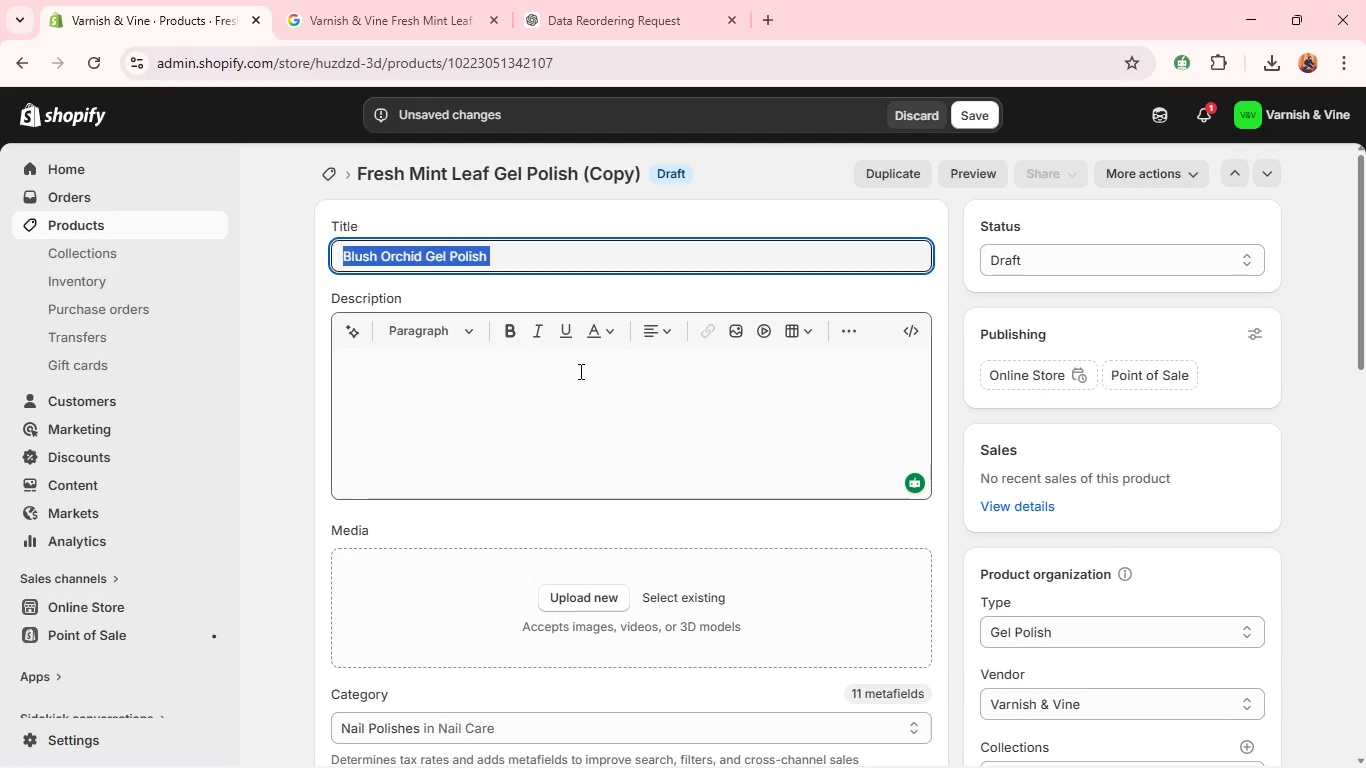 
key(Control+V)
 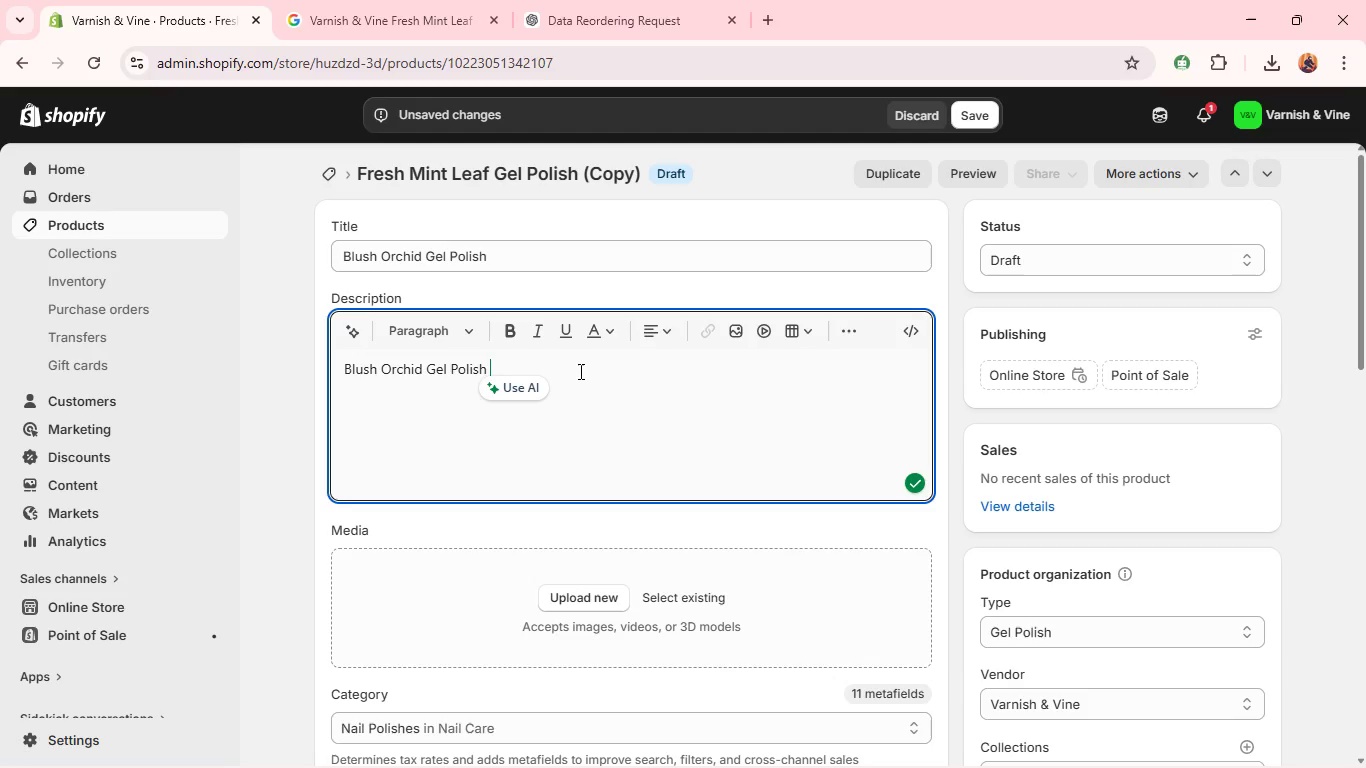 
key(Control+A)
 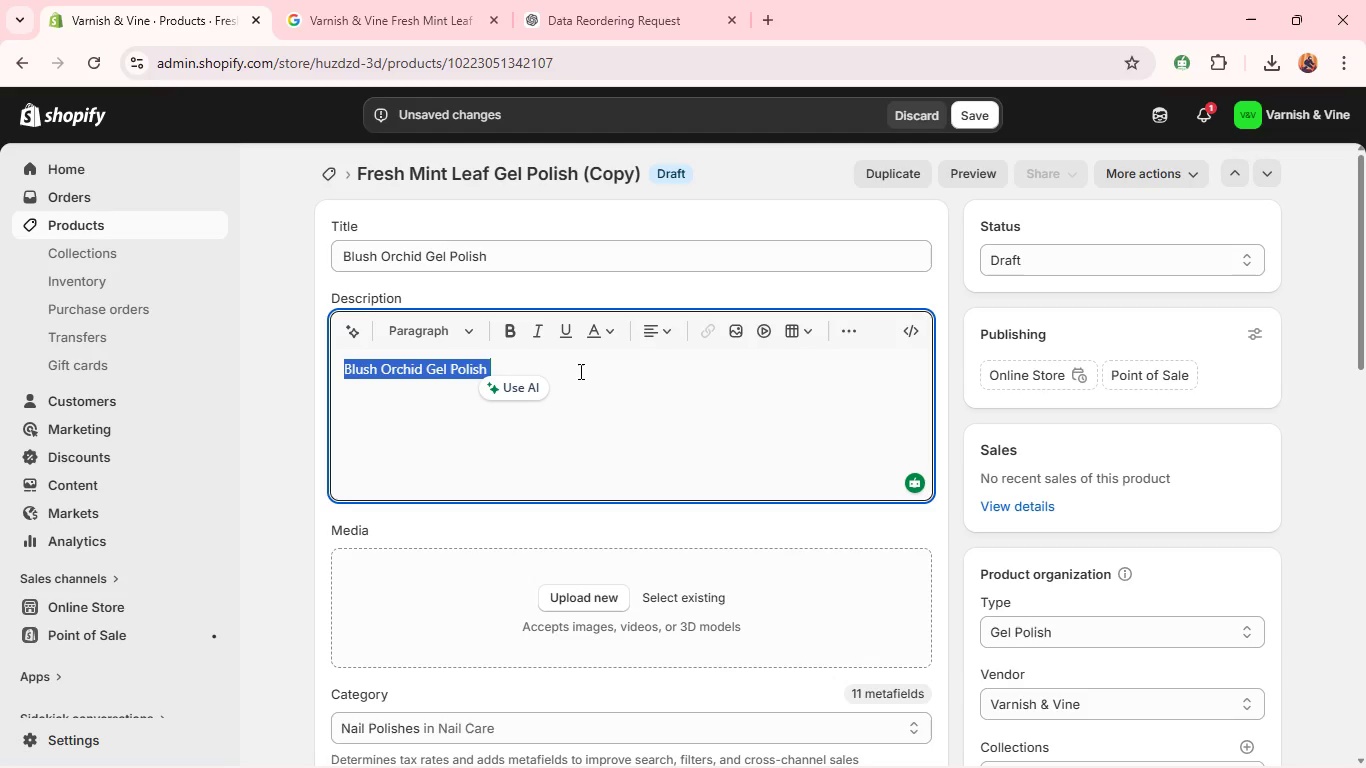 
type(A soft blush with subtle unders)
key(Backspace)
type(tones.)
key(Backspace)
type(, perfect for delicate and feminine nail design/)
key(Backspace)
type(s. )
 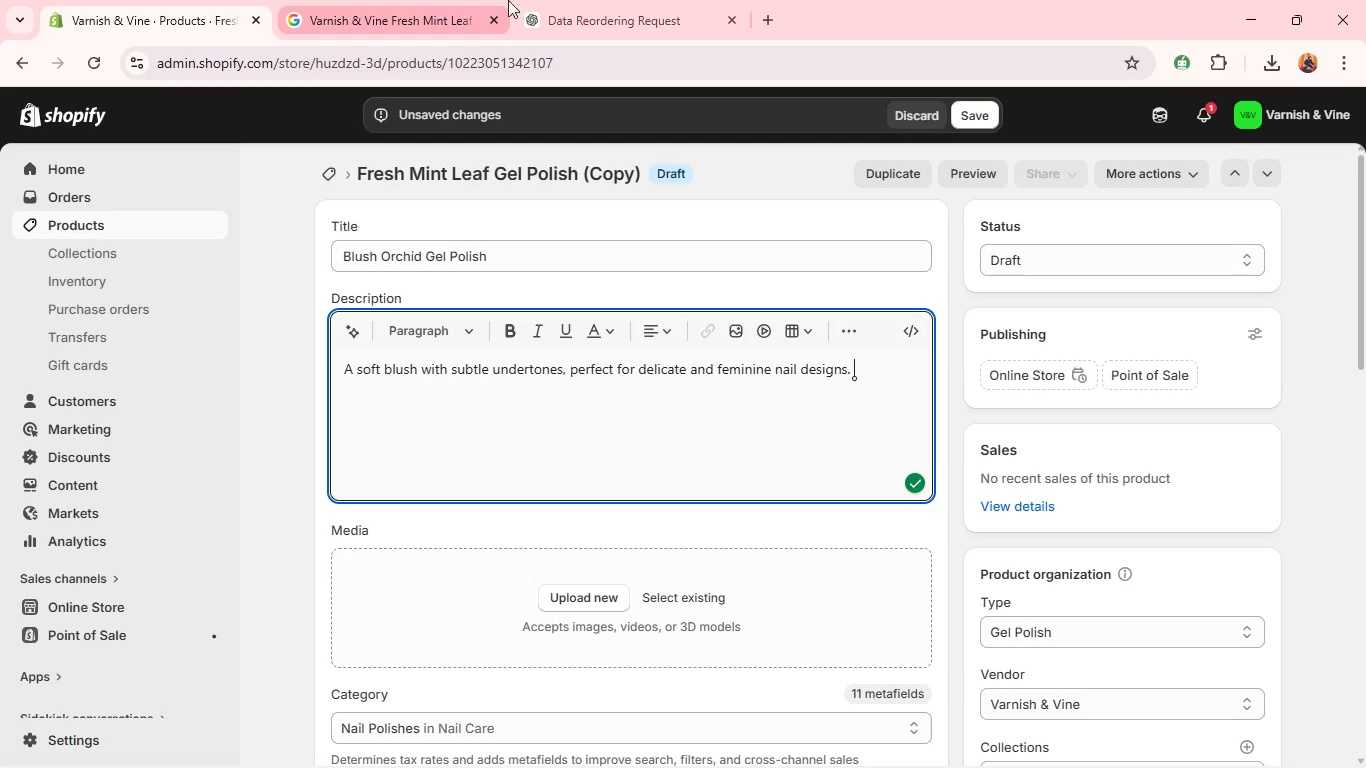 
left_click([572, 0])
 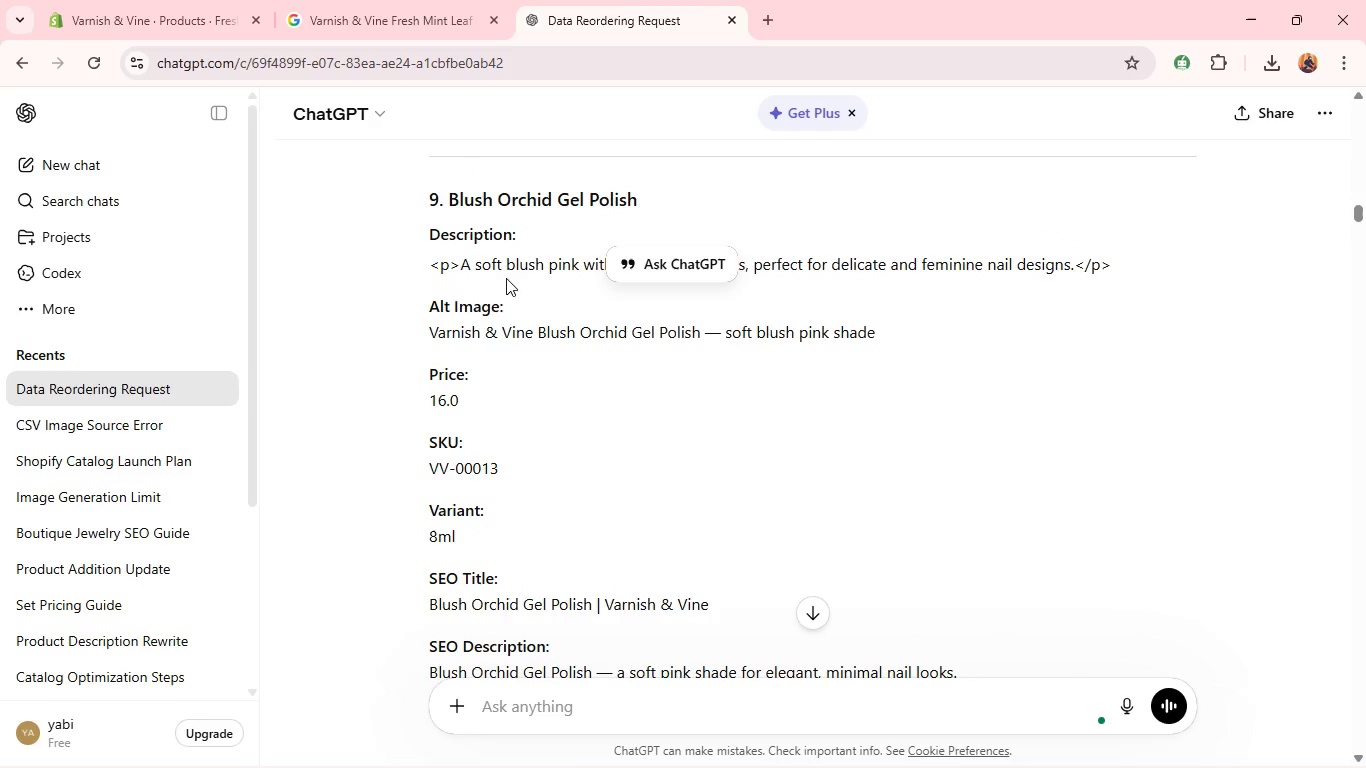 
double_click([462, 335])
 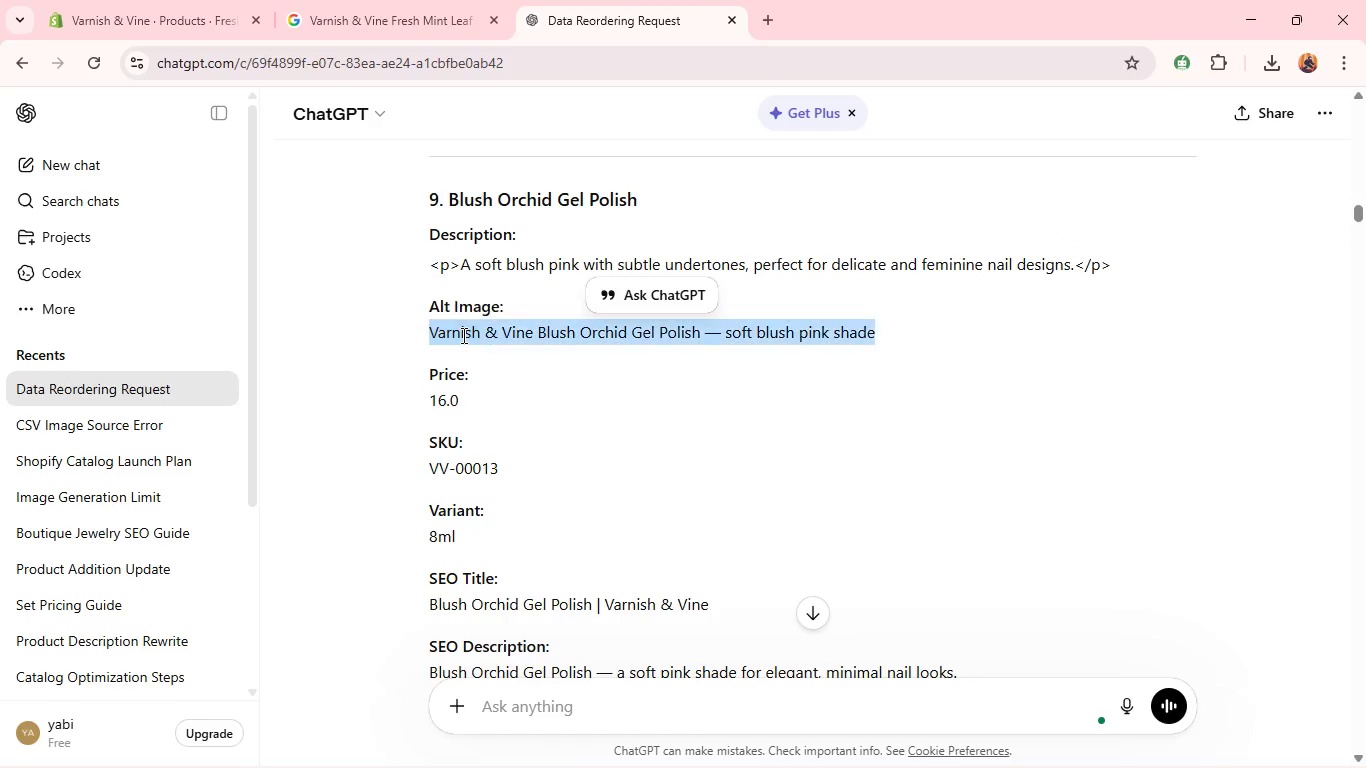 
triple_click([462, 335])
 